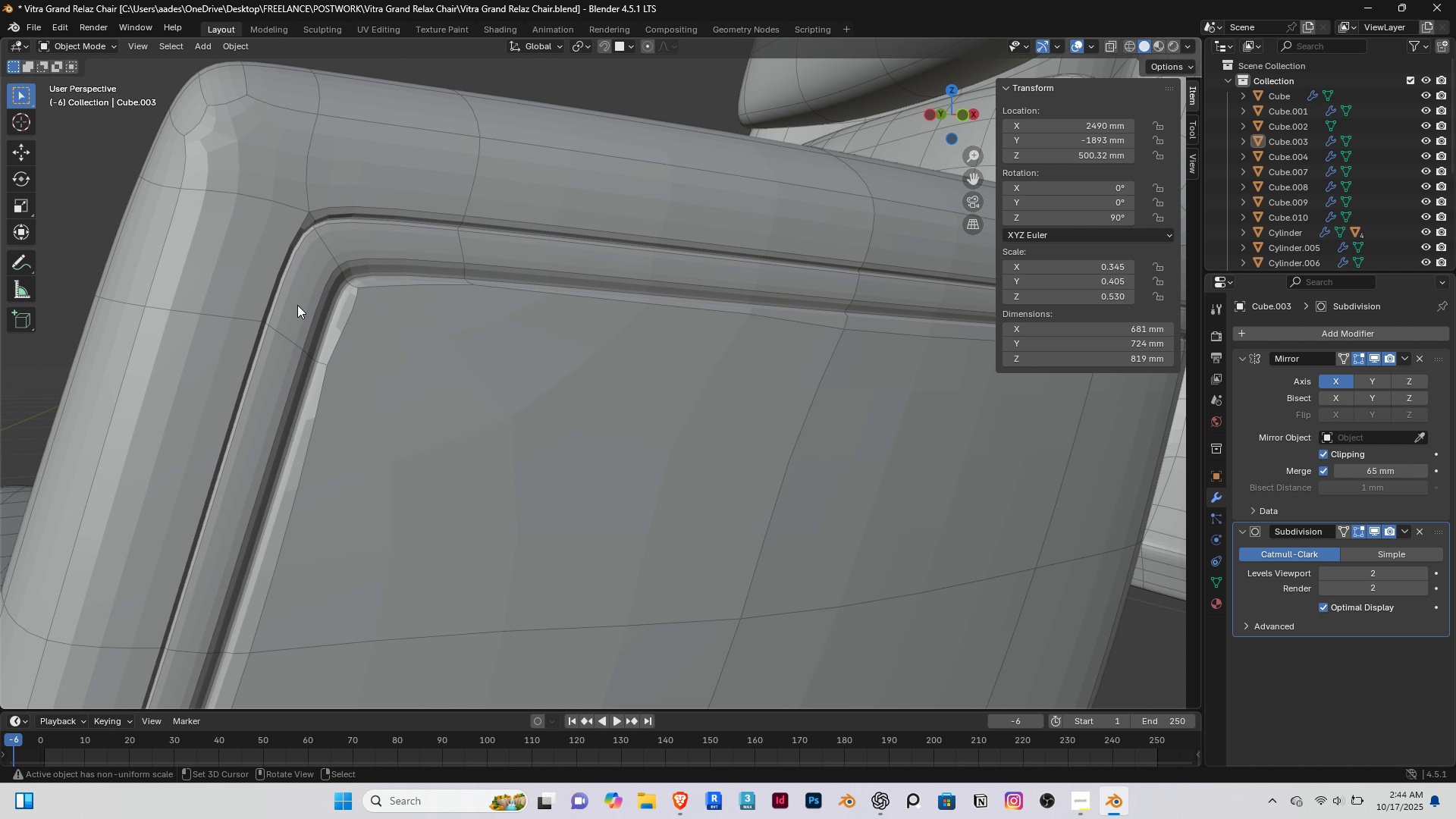 
middle_click([410, 385])
 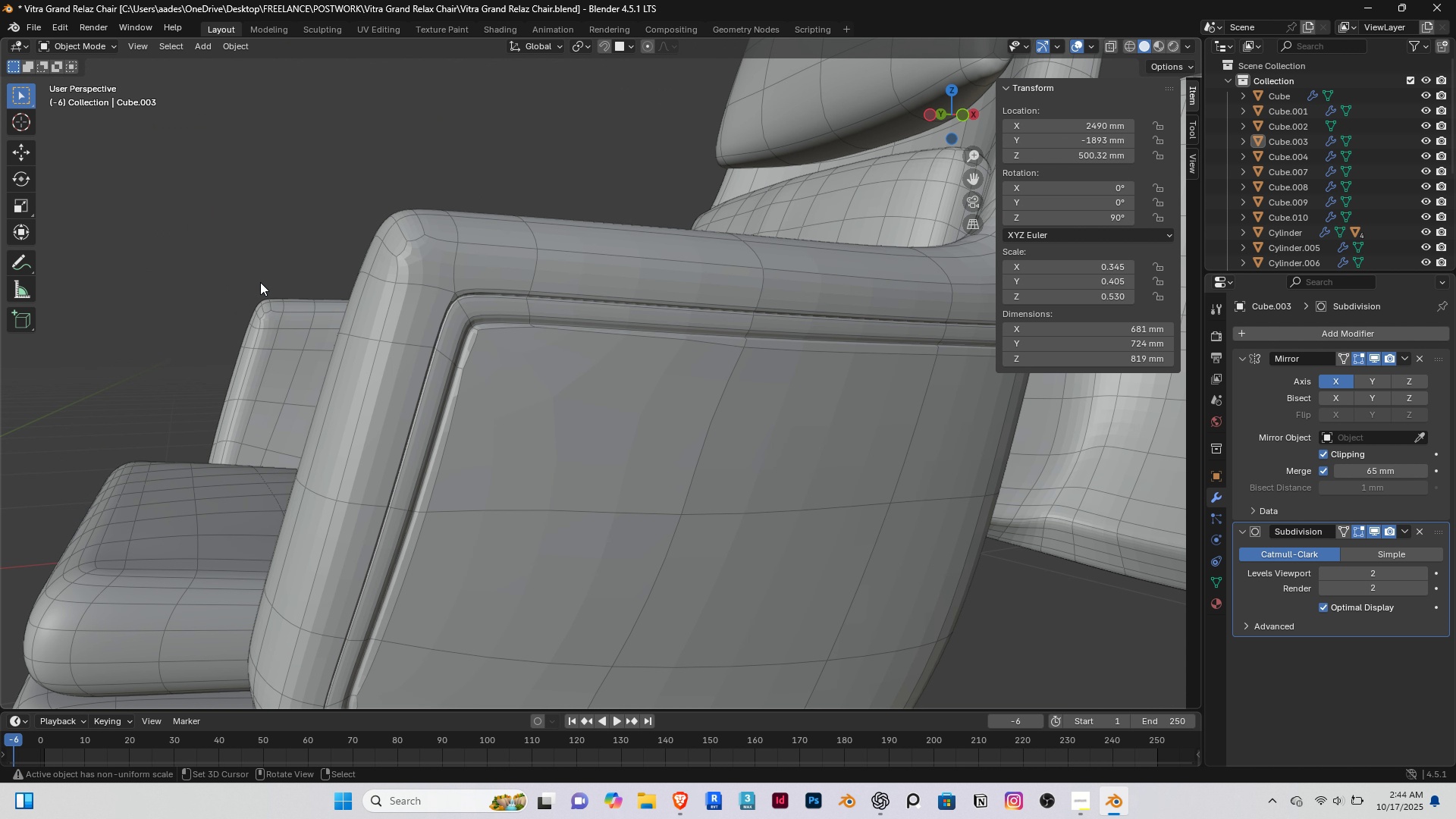 
scroll: coordinate [260, 282], scroll_direction: down, amount: 2.0
 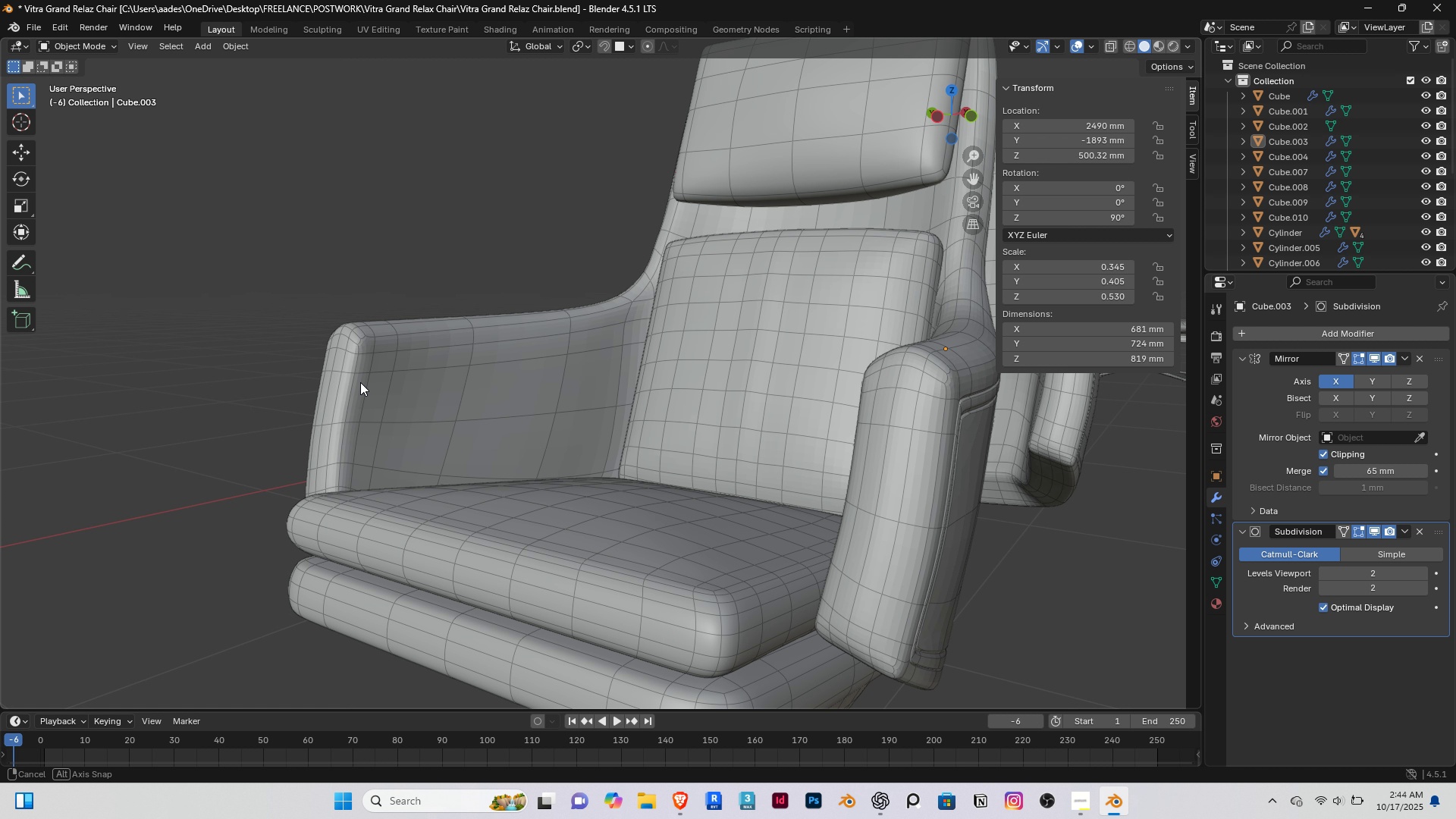 
middle_click([375, 382])
 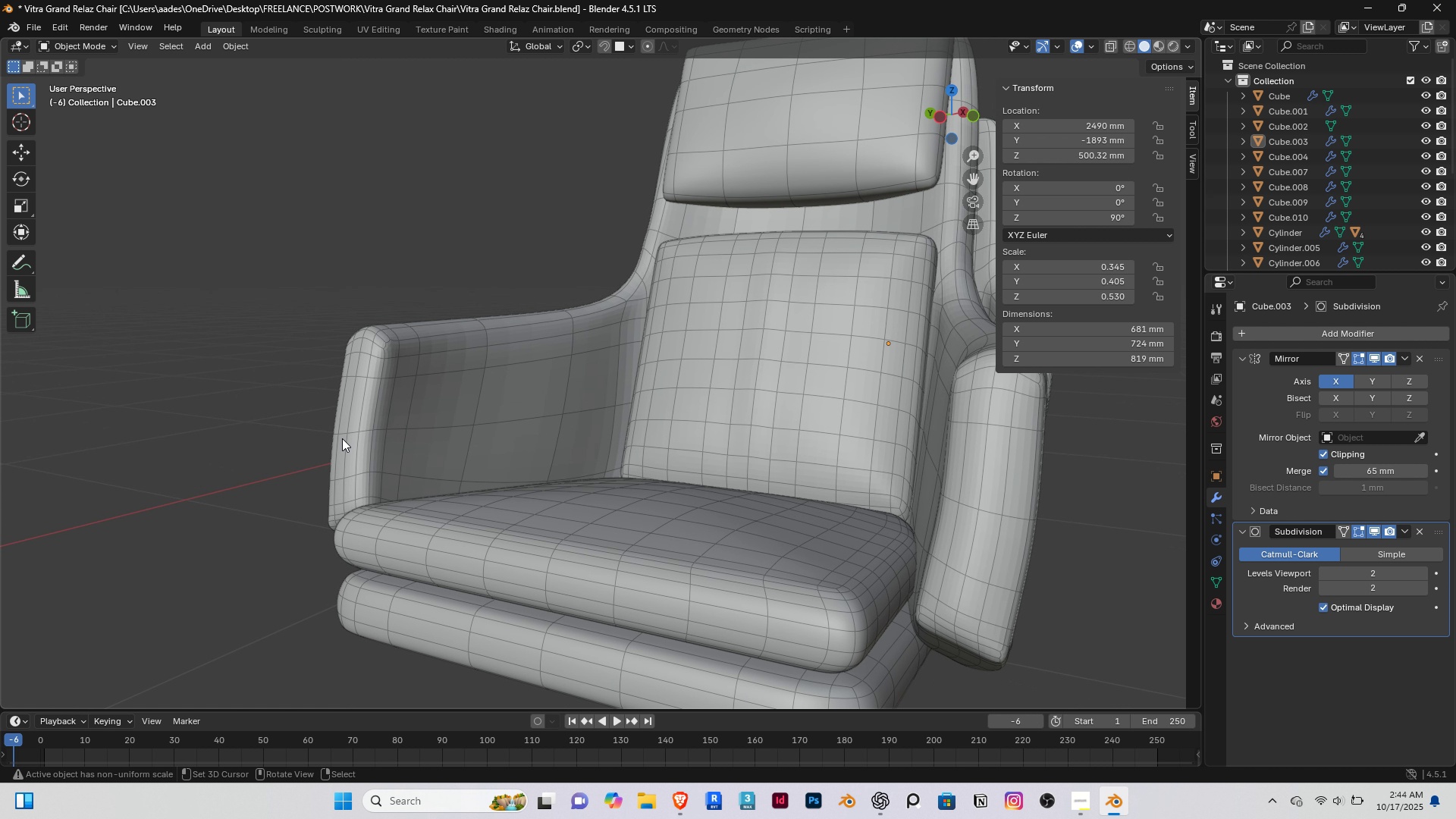 
scroll: coordinate [342, 438], scroll_direction: down, amount: 1.0
 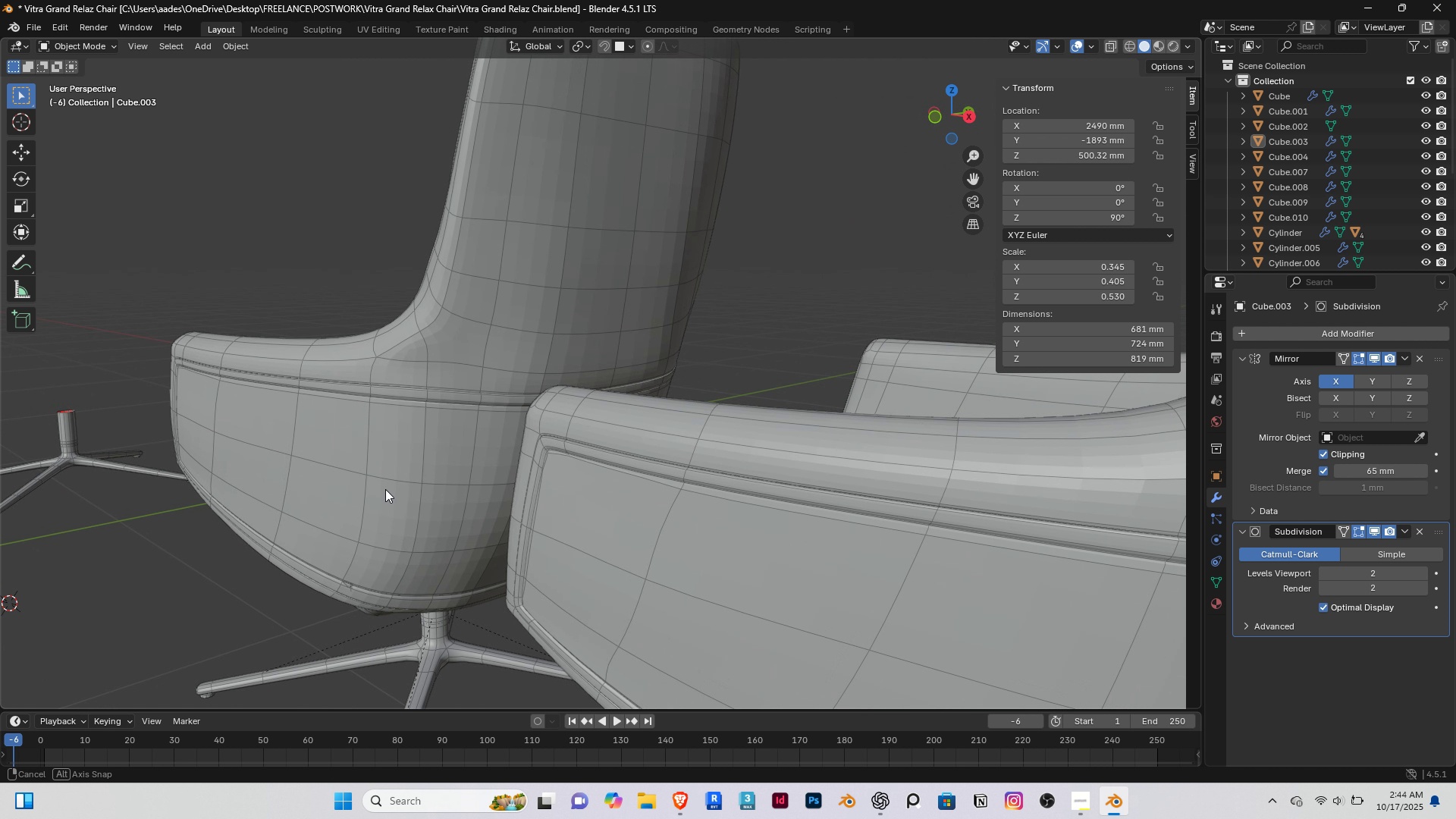 
middle_click([534, 527])
 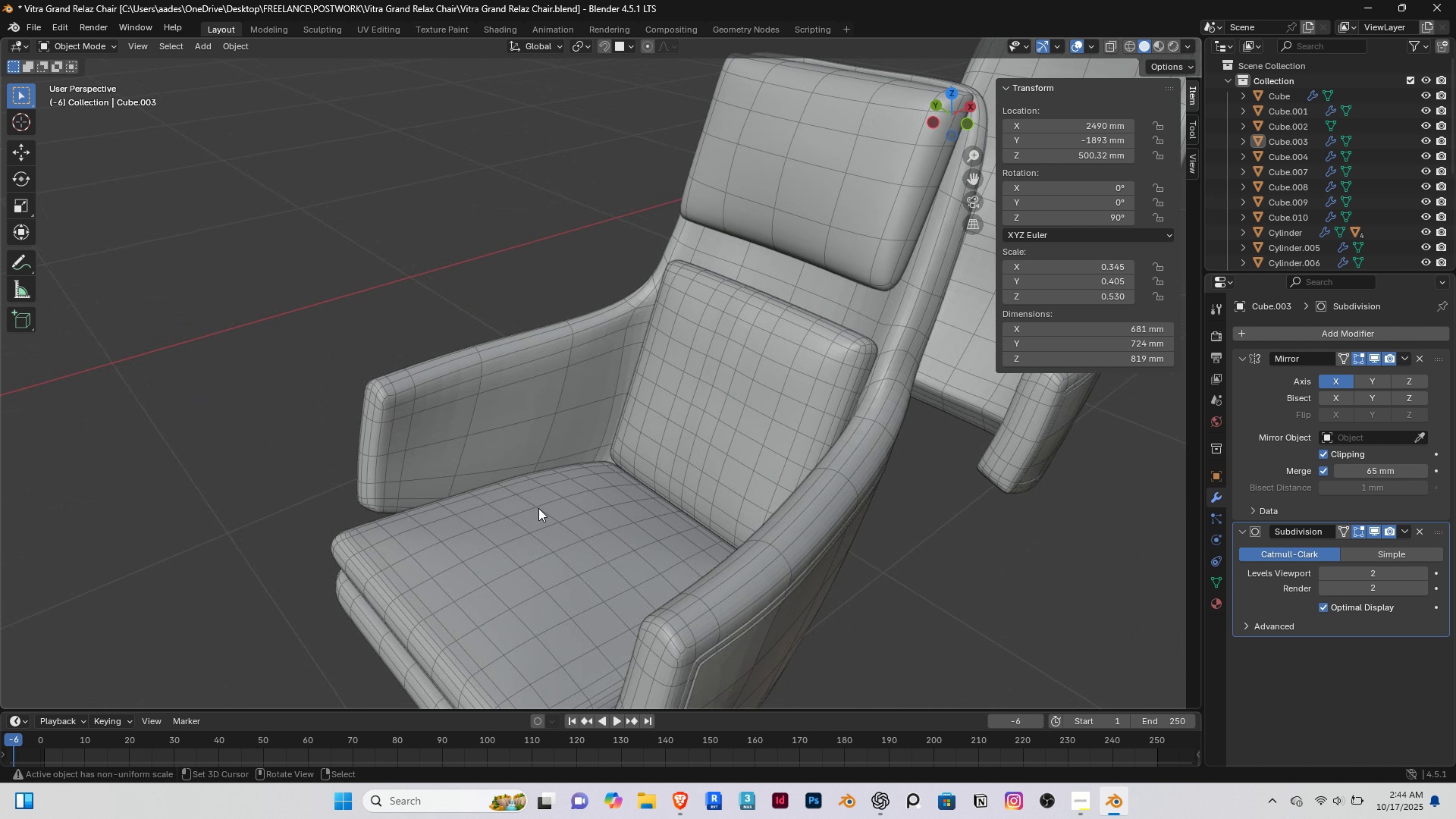 
scroll: coordinate [540, 508], scroll_direction: down, amount: 2.0
 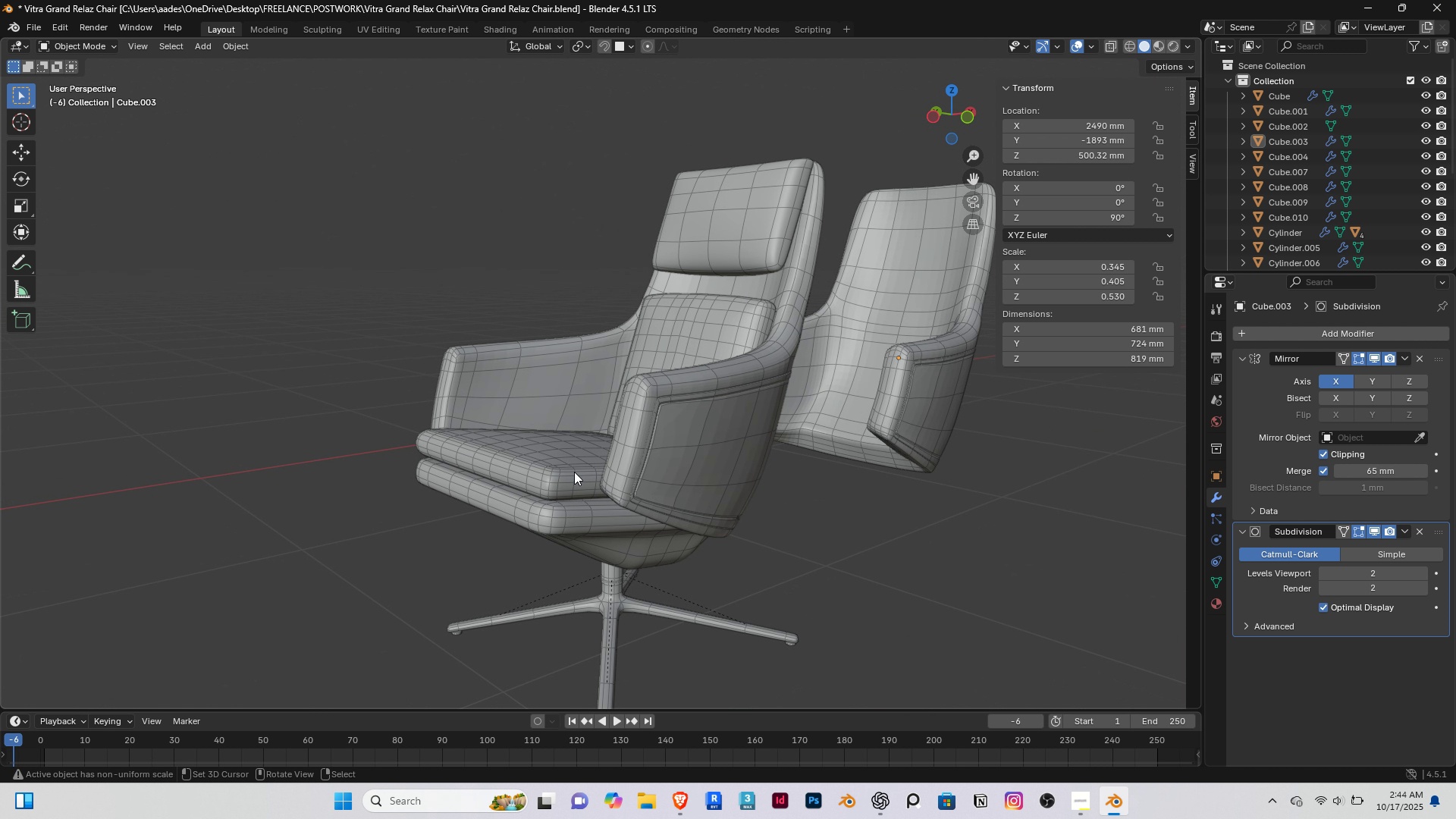 
right_click([918, 457])
 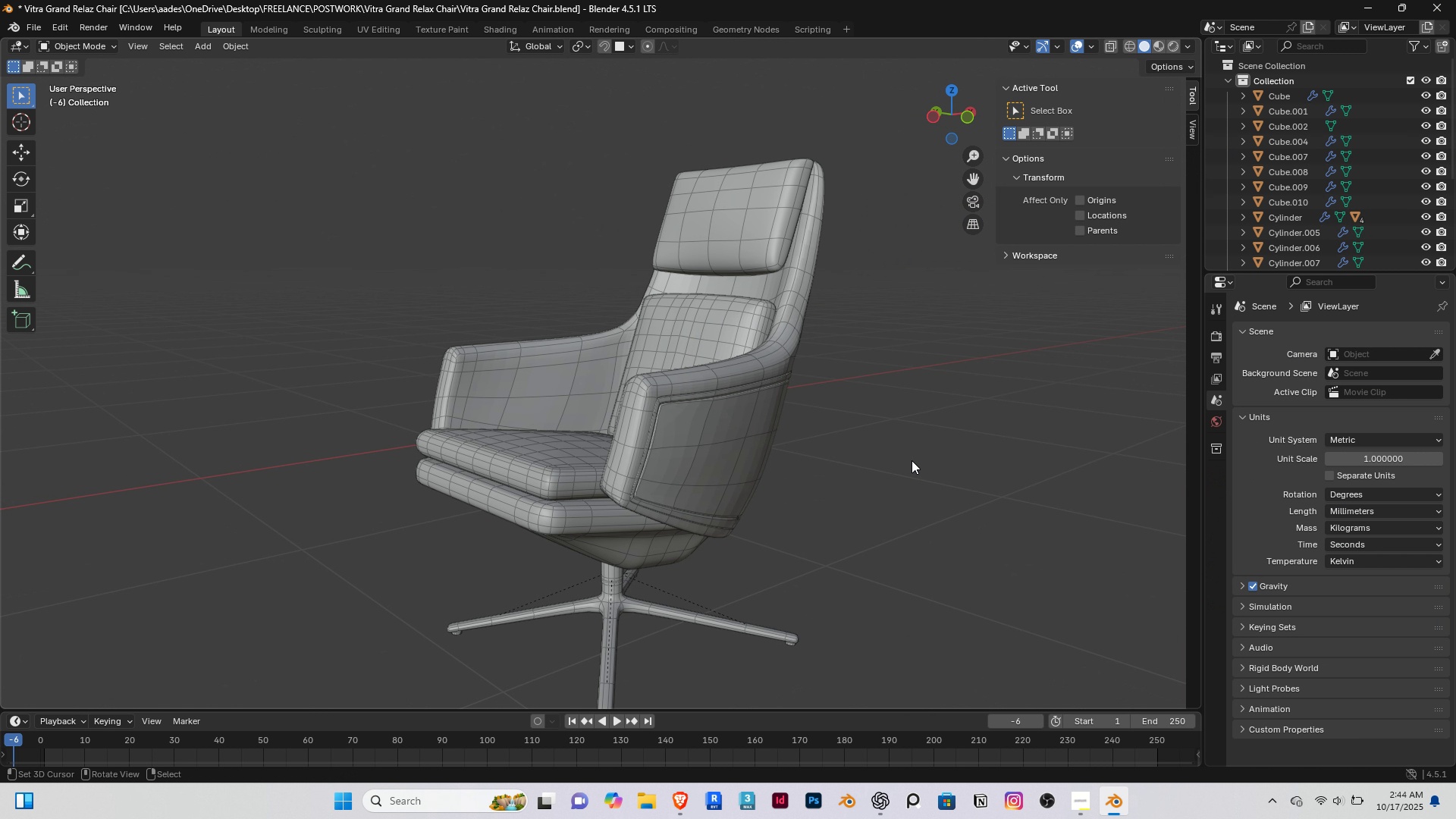 
key(Delete)
 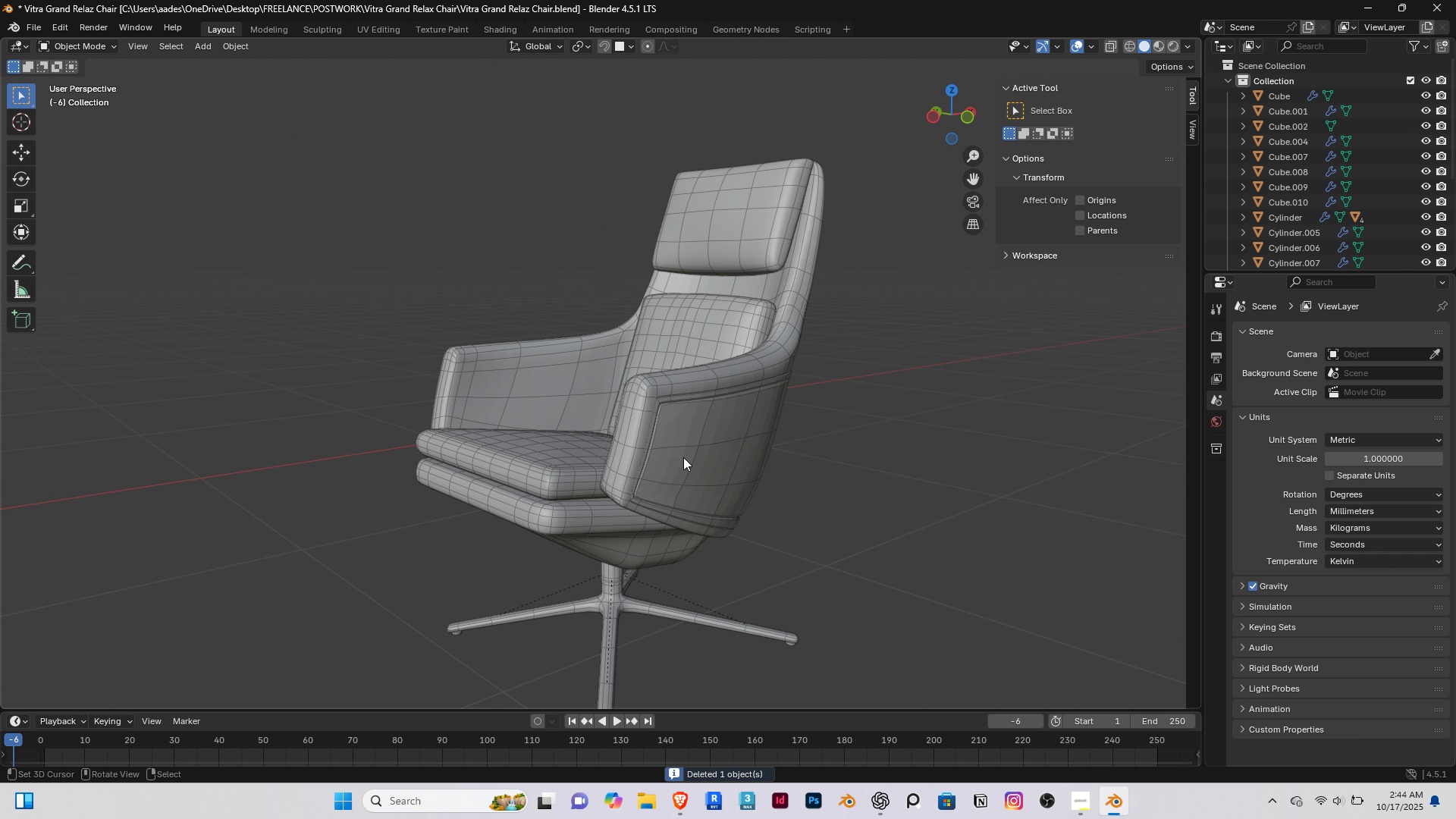 
scroll: coordinate [683, 457], scroll_direction: down, amount: 2.0
 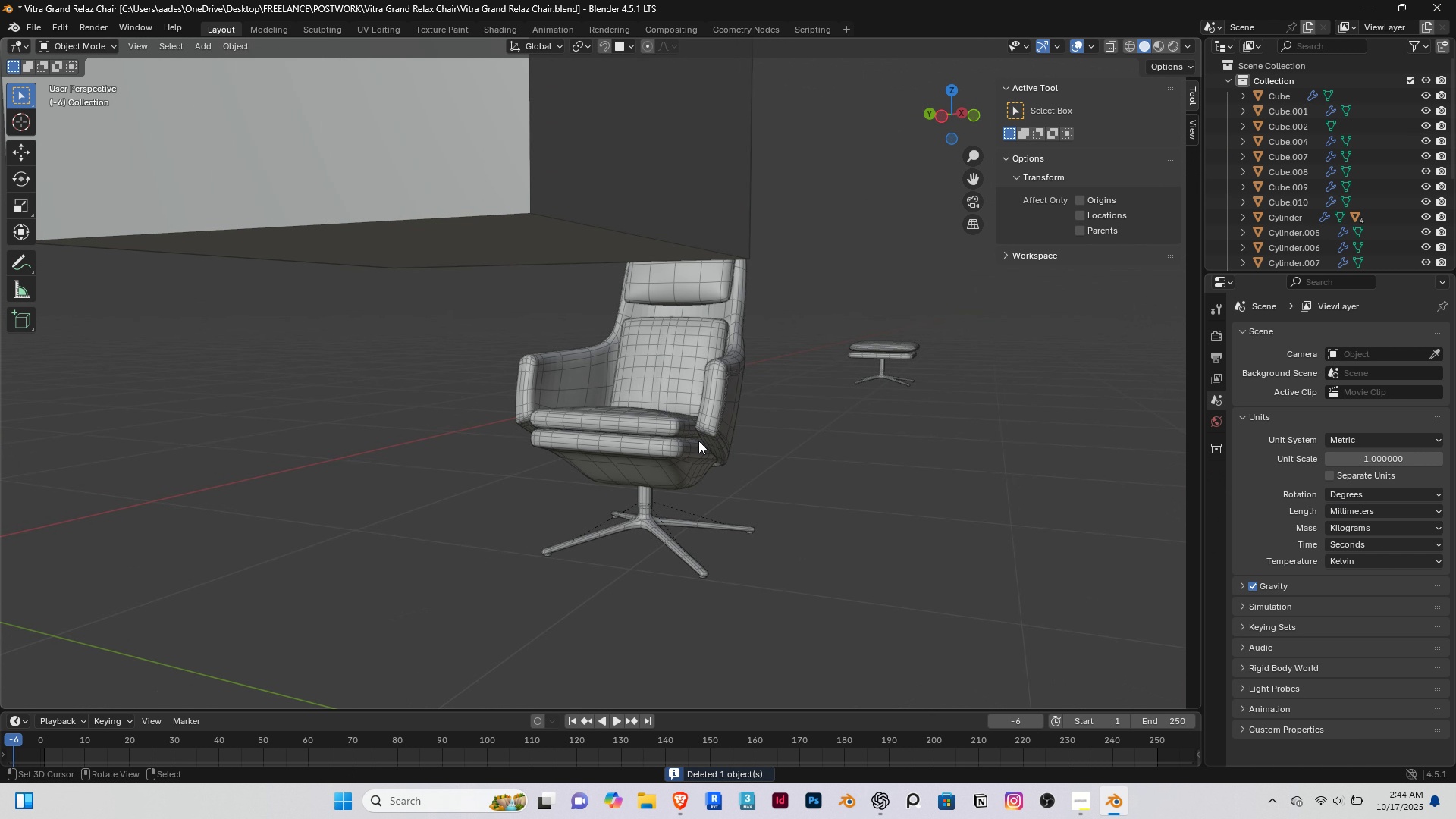 
scroll: coordinate [694, 438], scroll_direction: up, amount: 3.0
 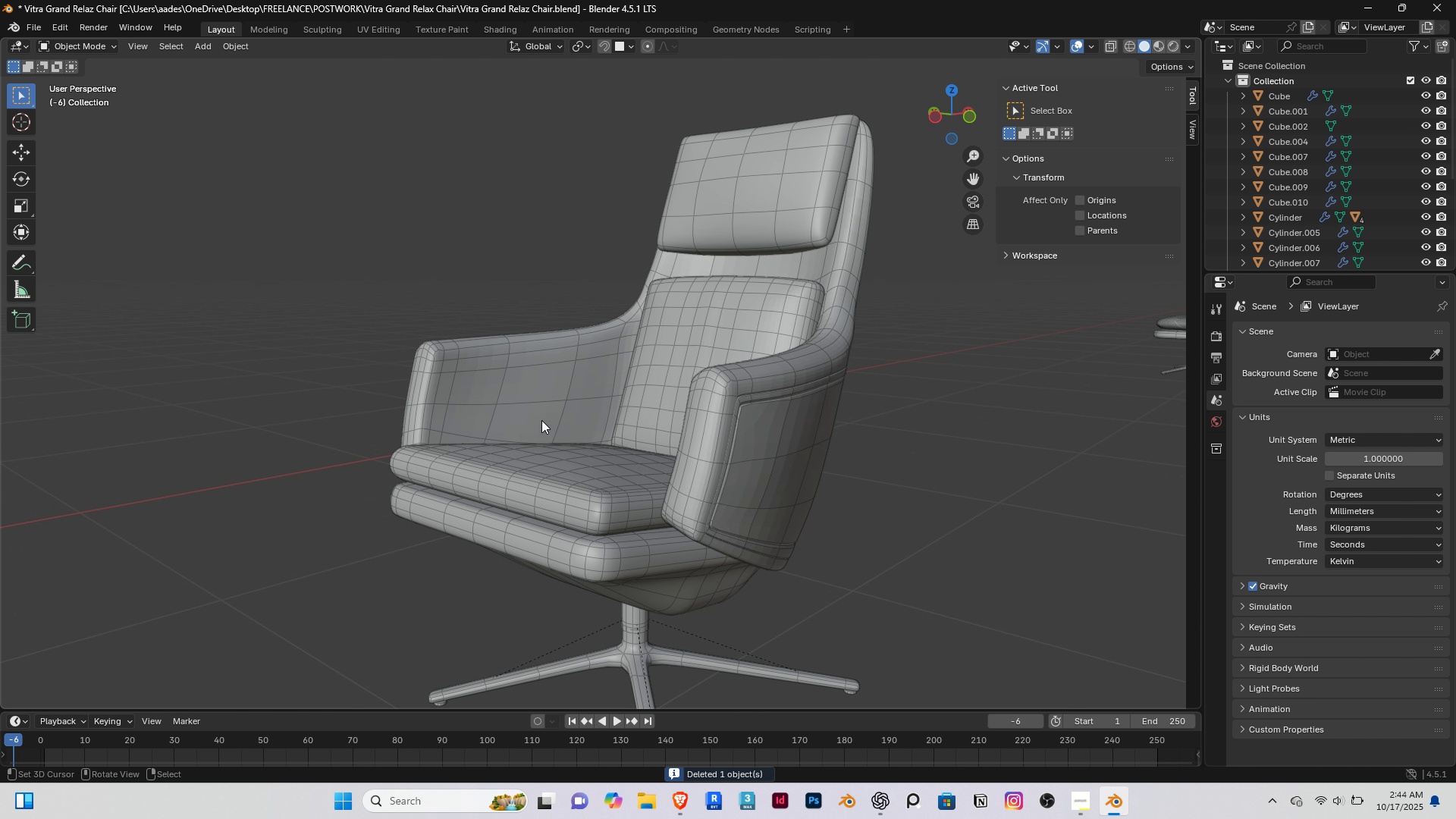 
hold_key(key=ShiftRight, duration=0.41)
 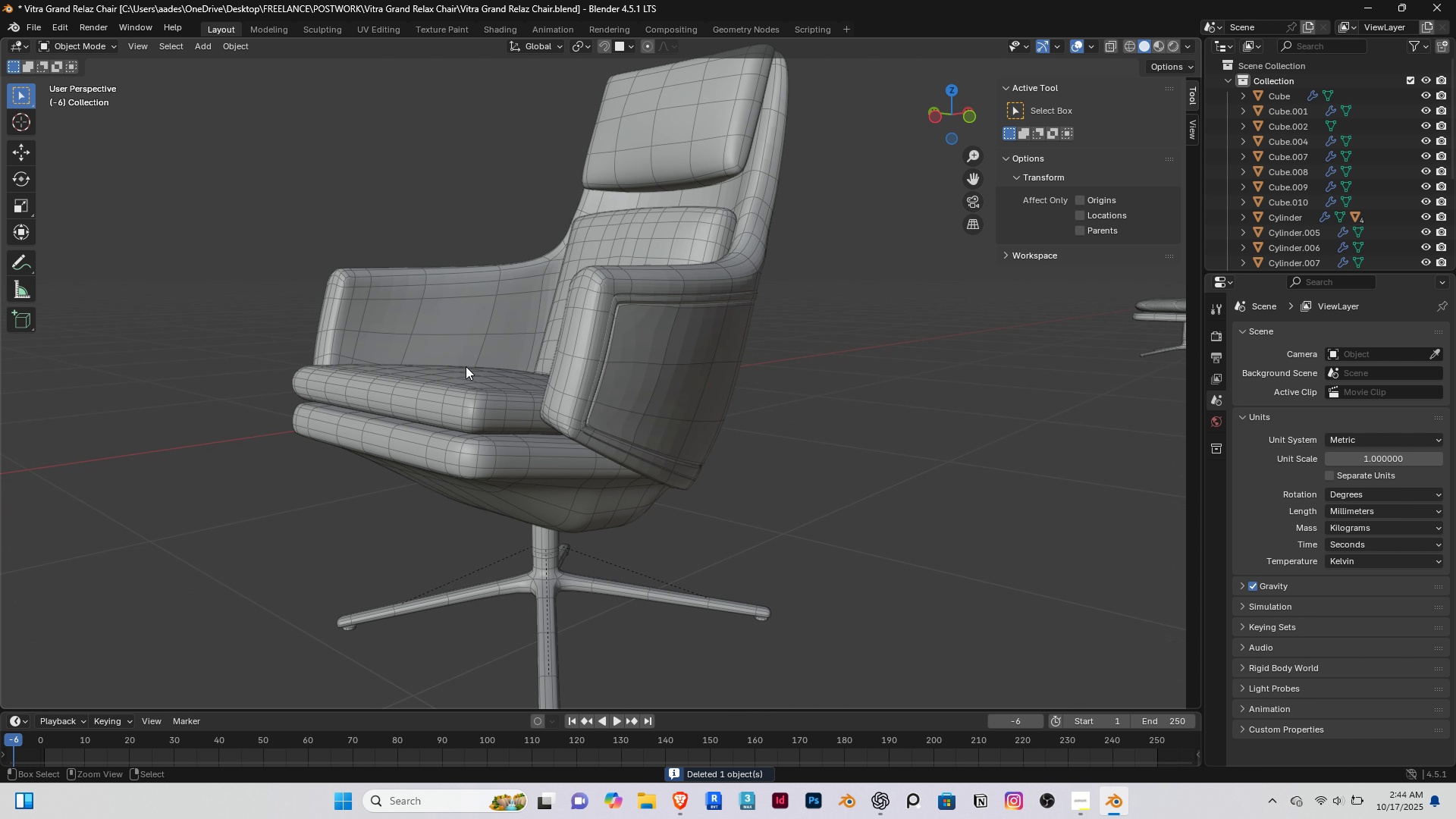 
key(Control+ControlRight)
 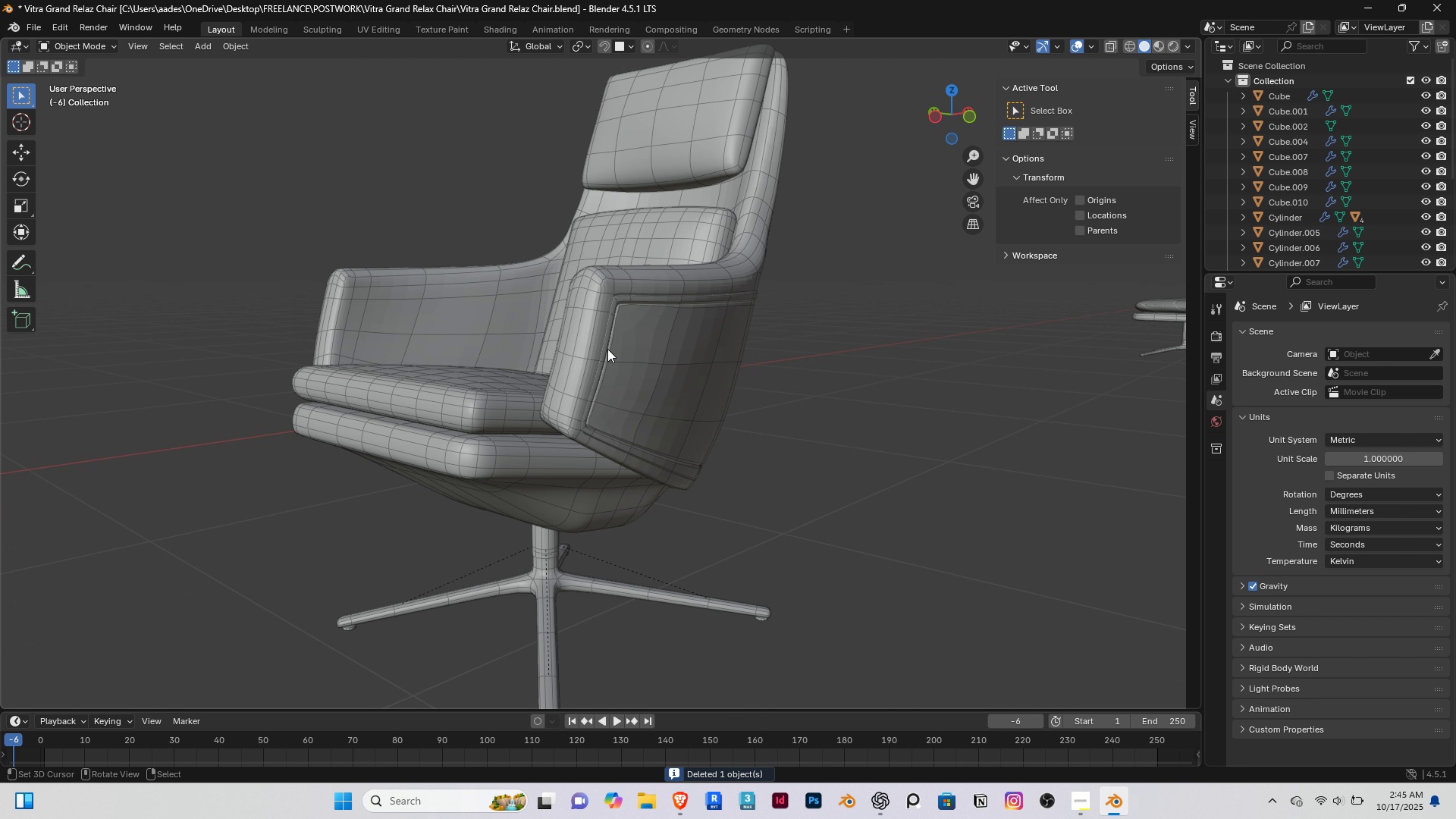 
right_click([622, 344])
 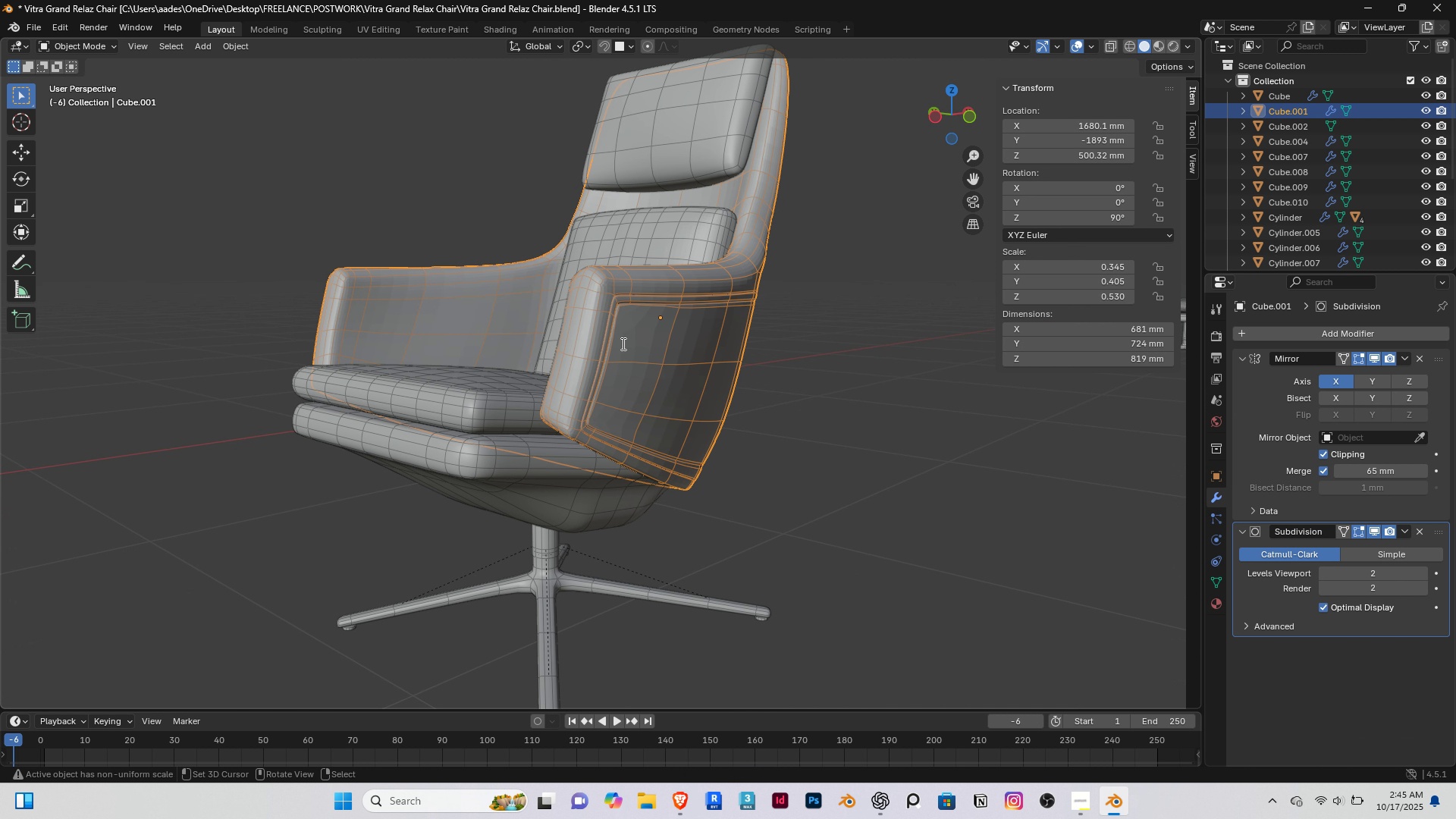 
type( sha)
 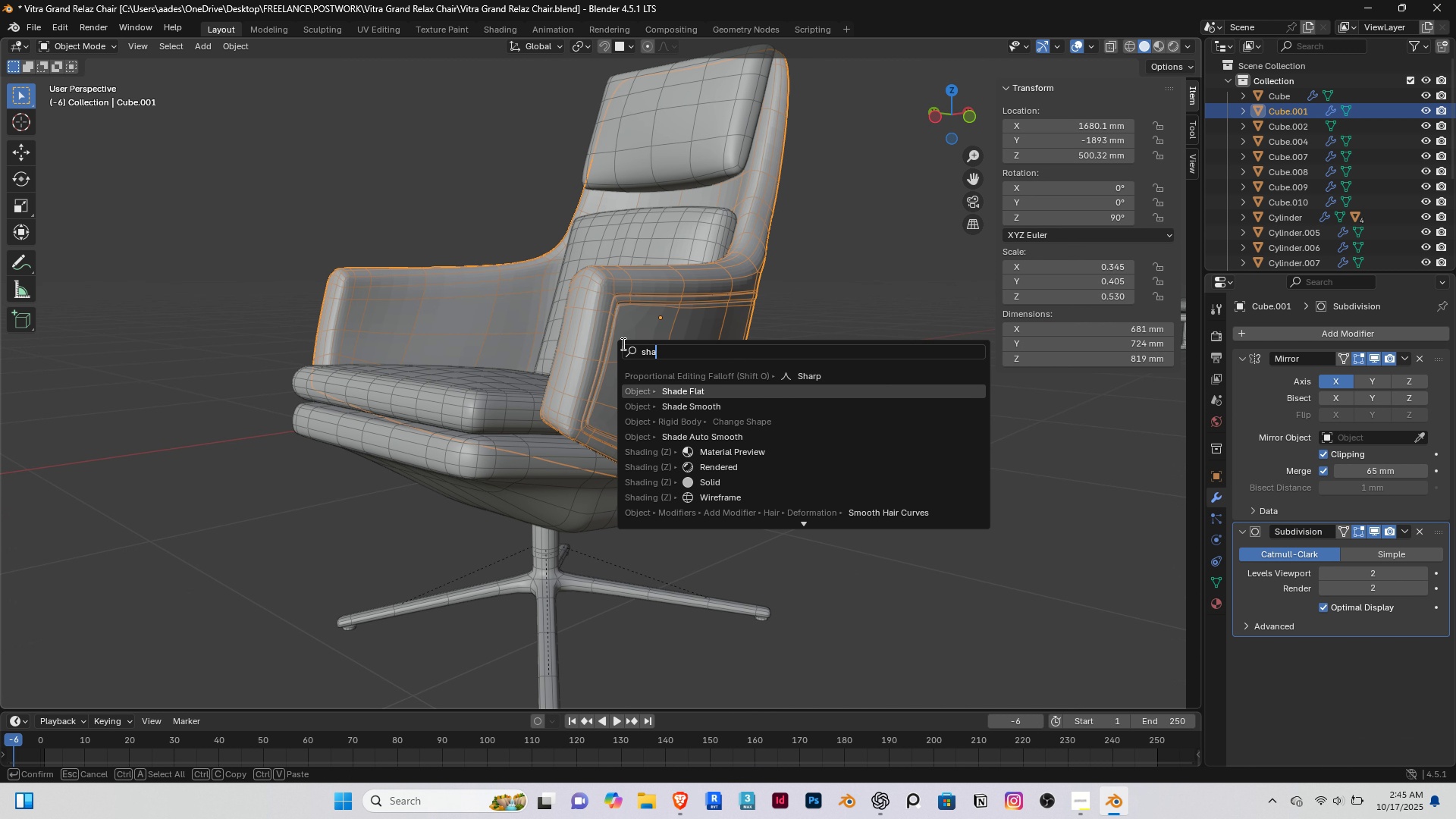 
key(ArrowDown)
 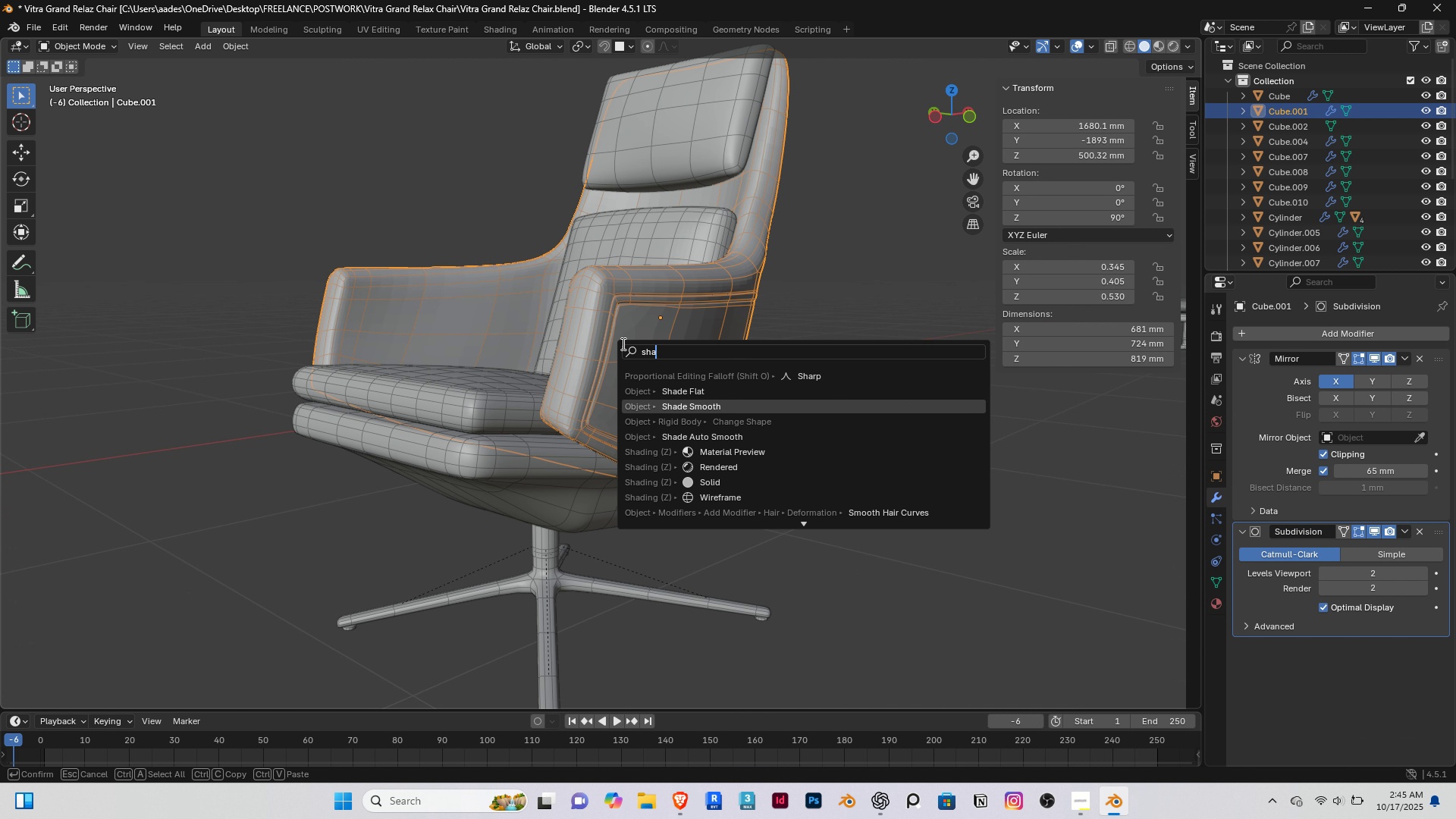 
key(ArrowDown)
 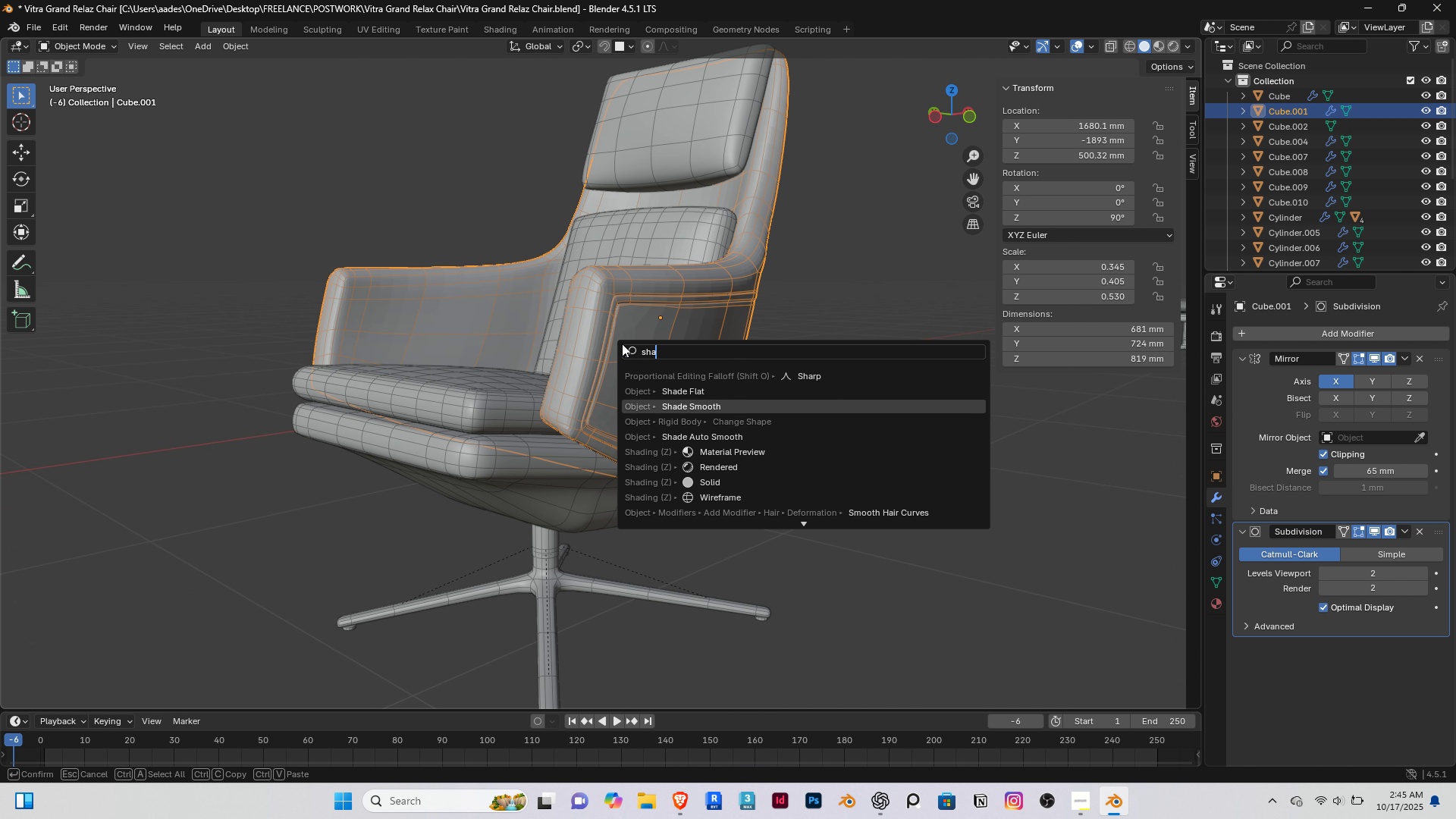 
key(Backslash)
 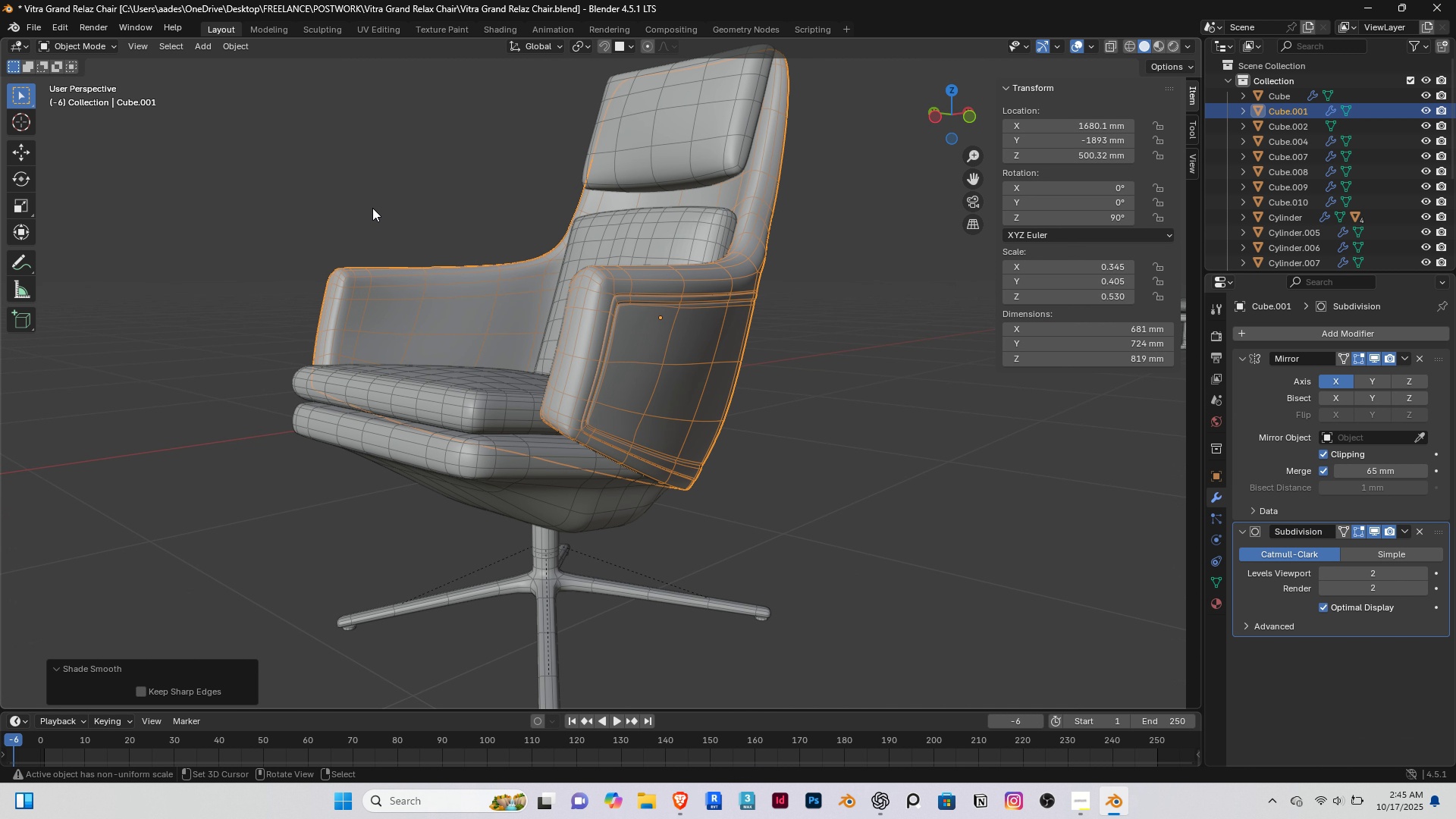 
key(Enter)
 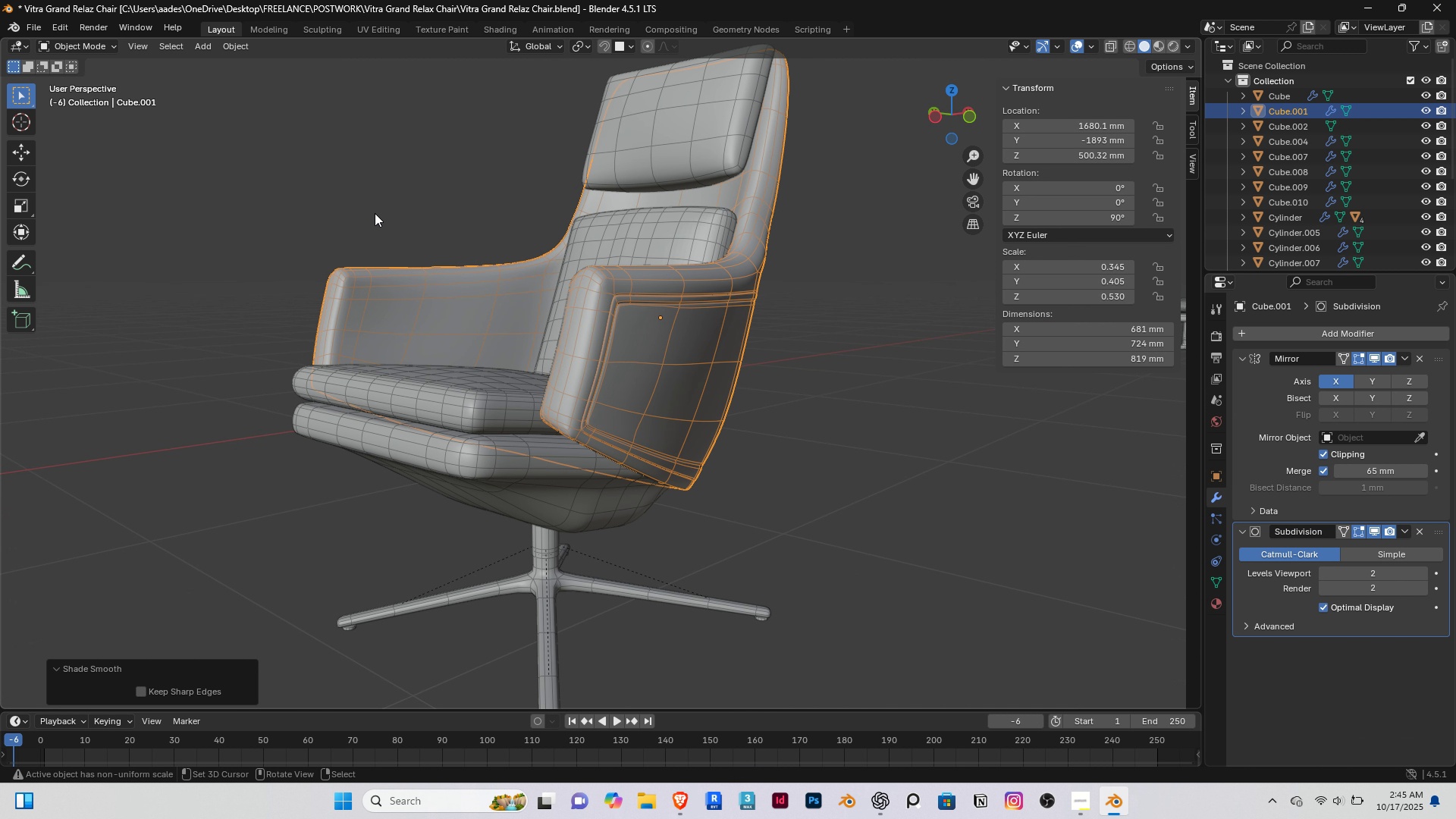 
right_click([372, 208])
 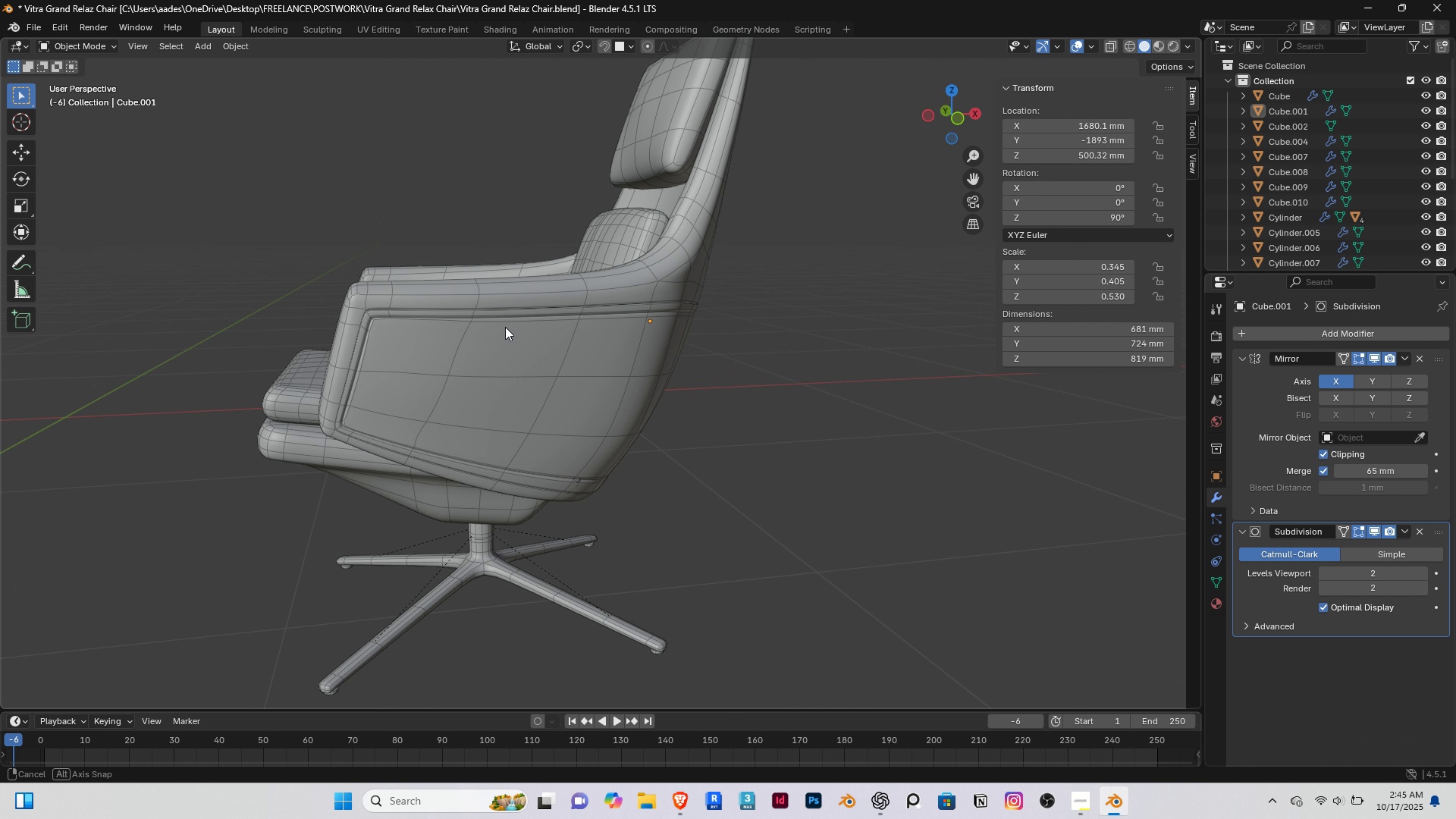 
scroll: coordinate [496, 322], scroll_direction: up, amount: 3.0
 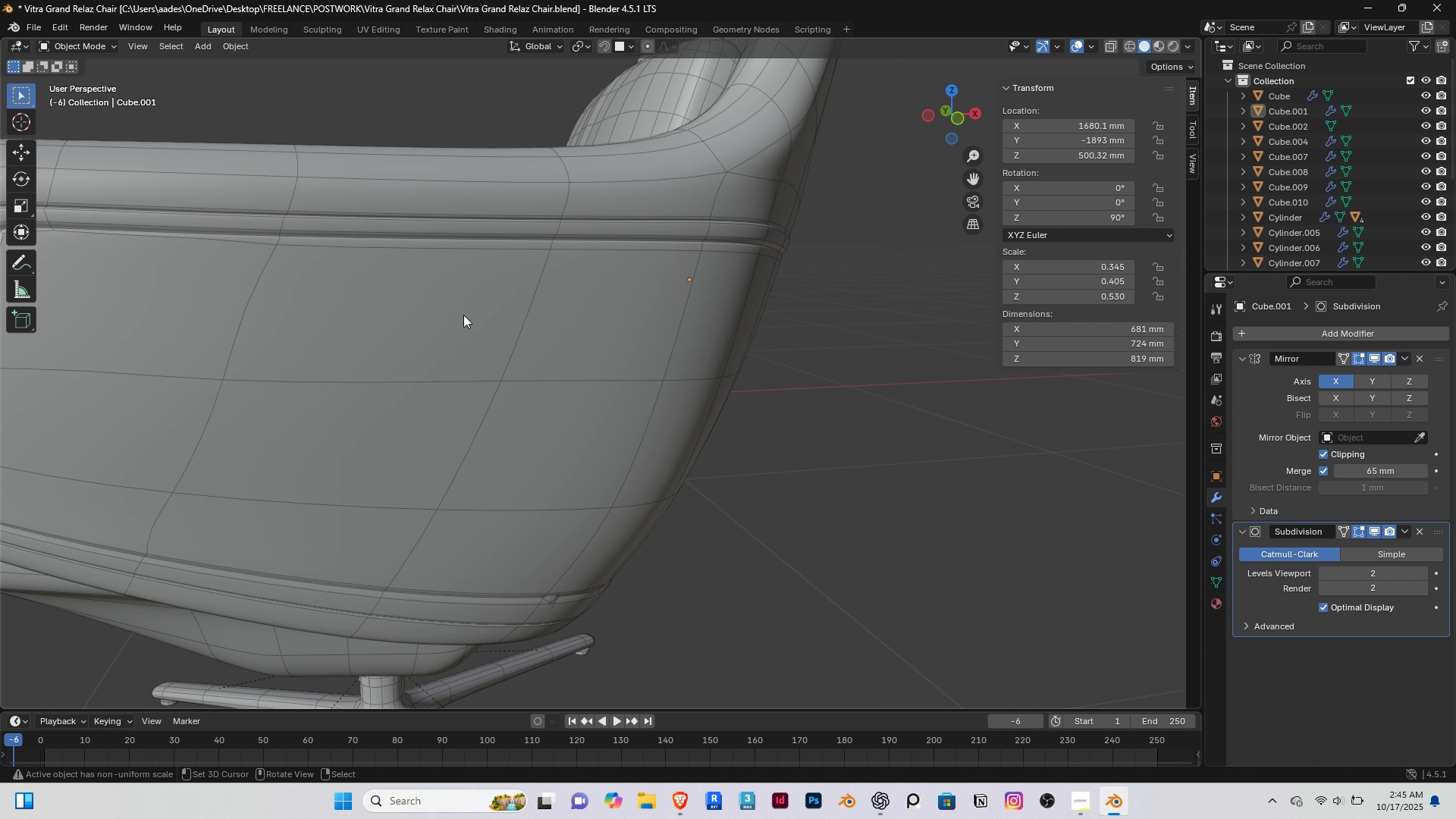 
hold_key(key=ShiftRight, duration=0.47)
 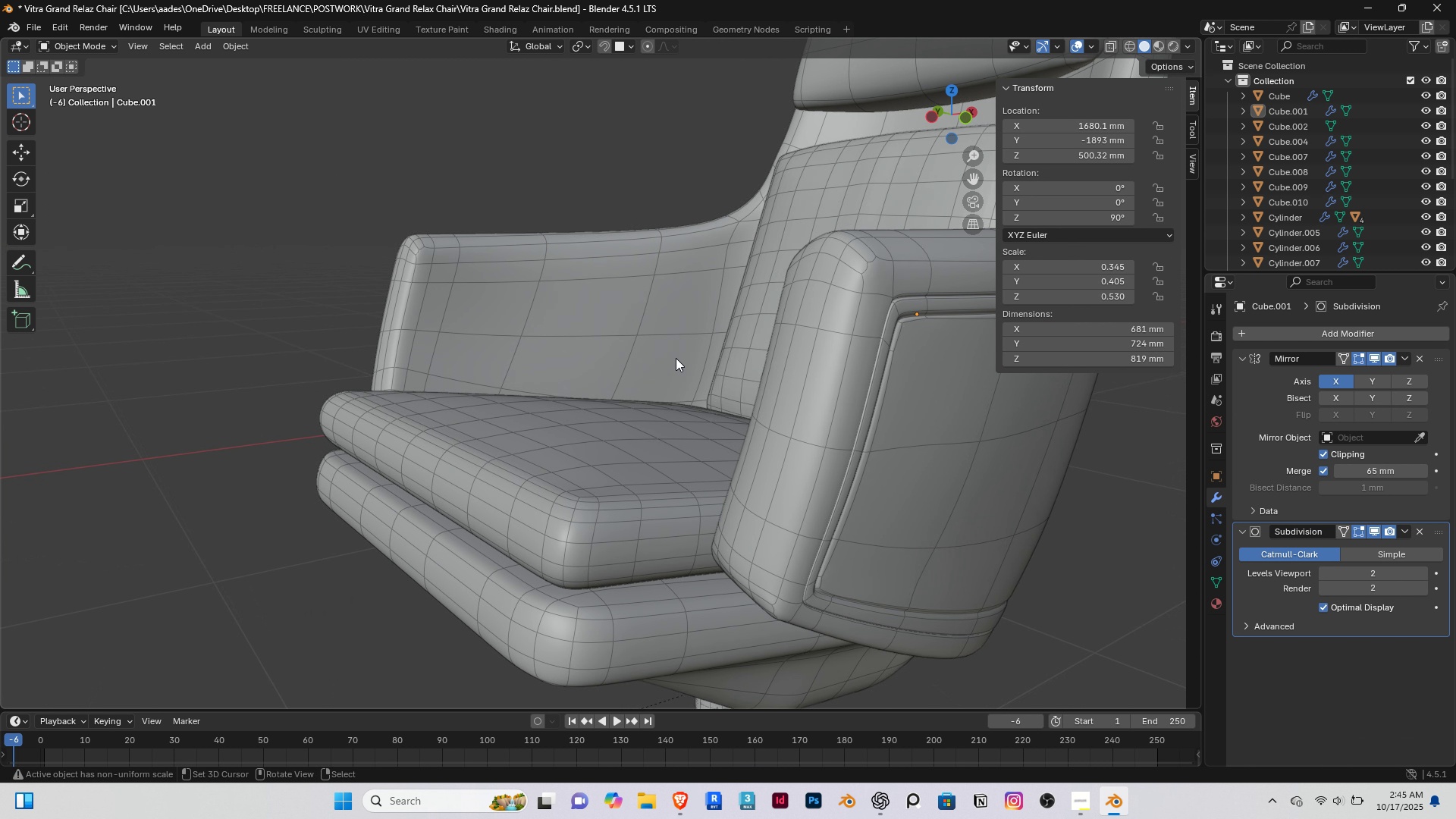 
hold_key(key=ShiftRight, duration=0.47)
 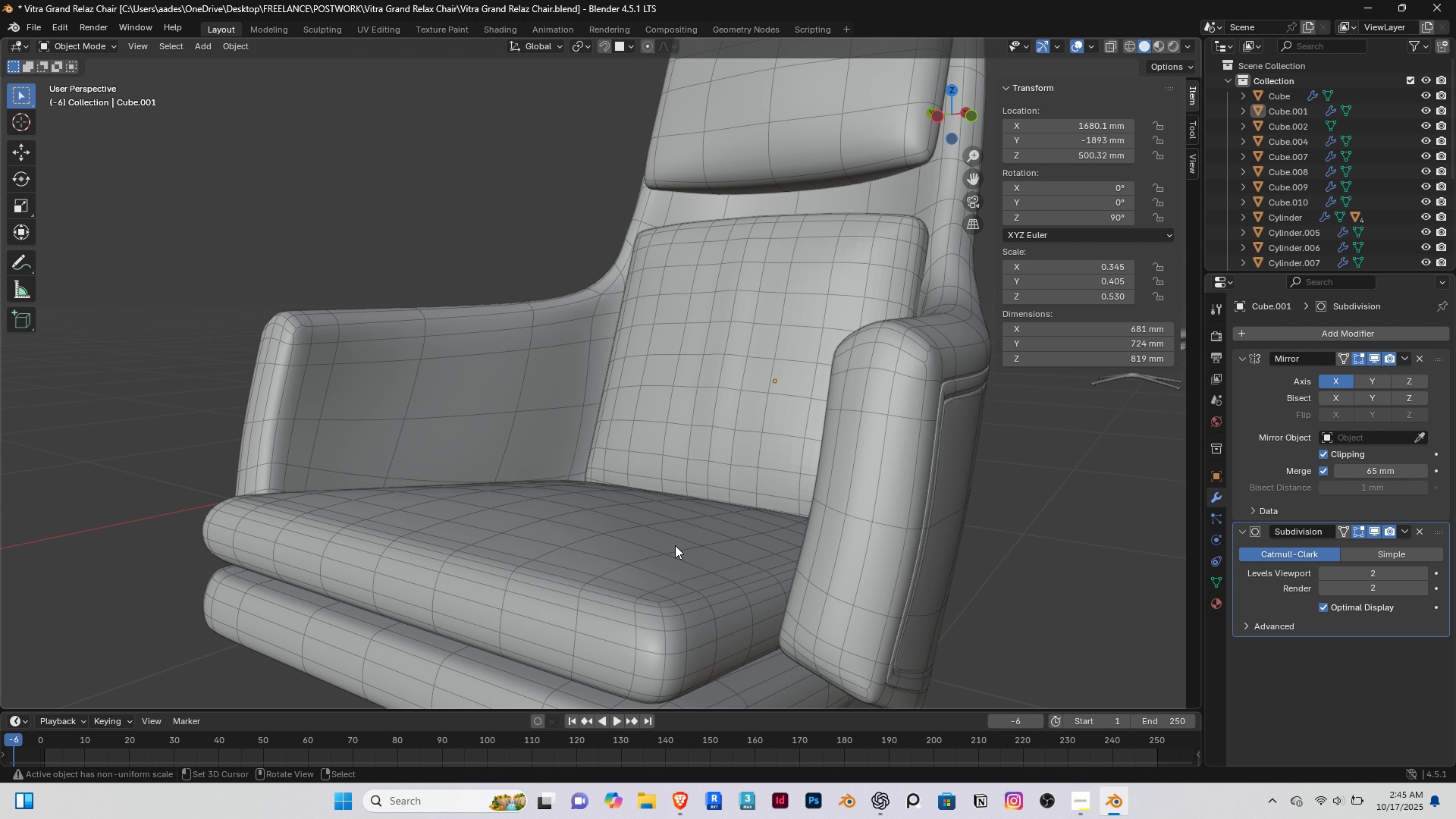 
left_click([677, 788])
 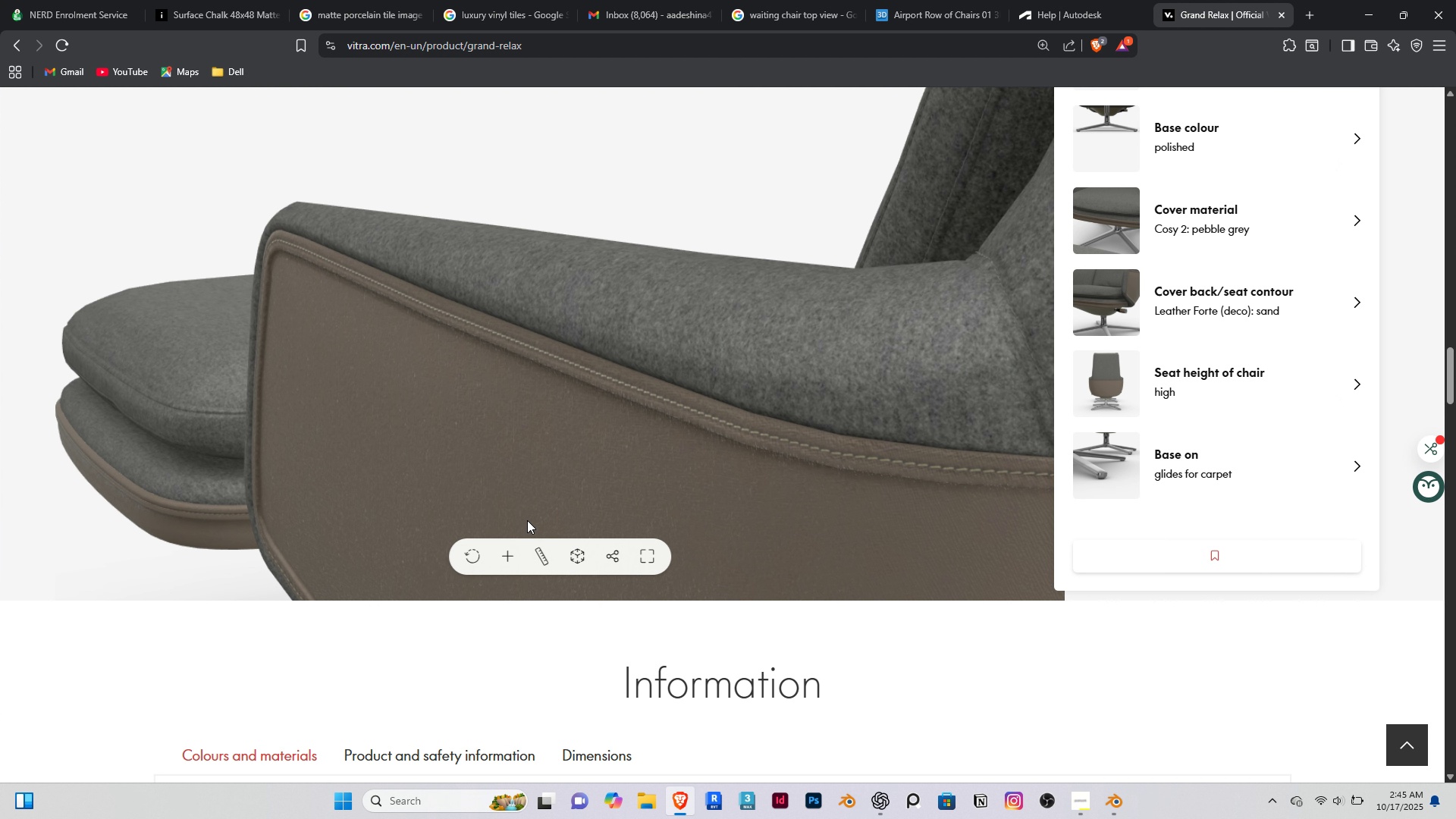 
scroll: coordinate [439, 331], scroll_direction: up, amount: 1.0
 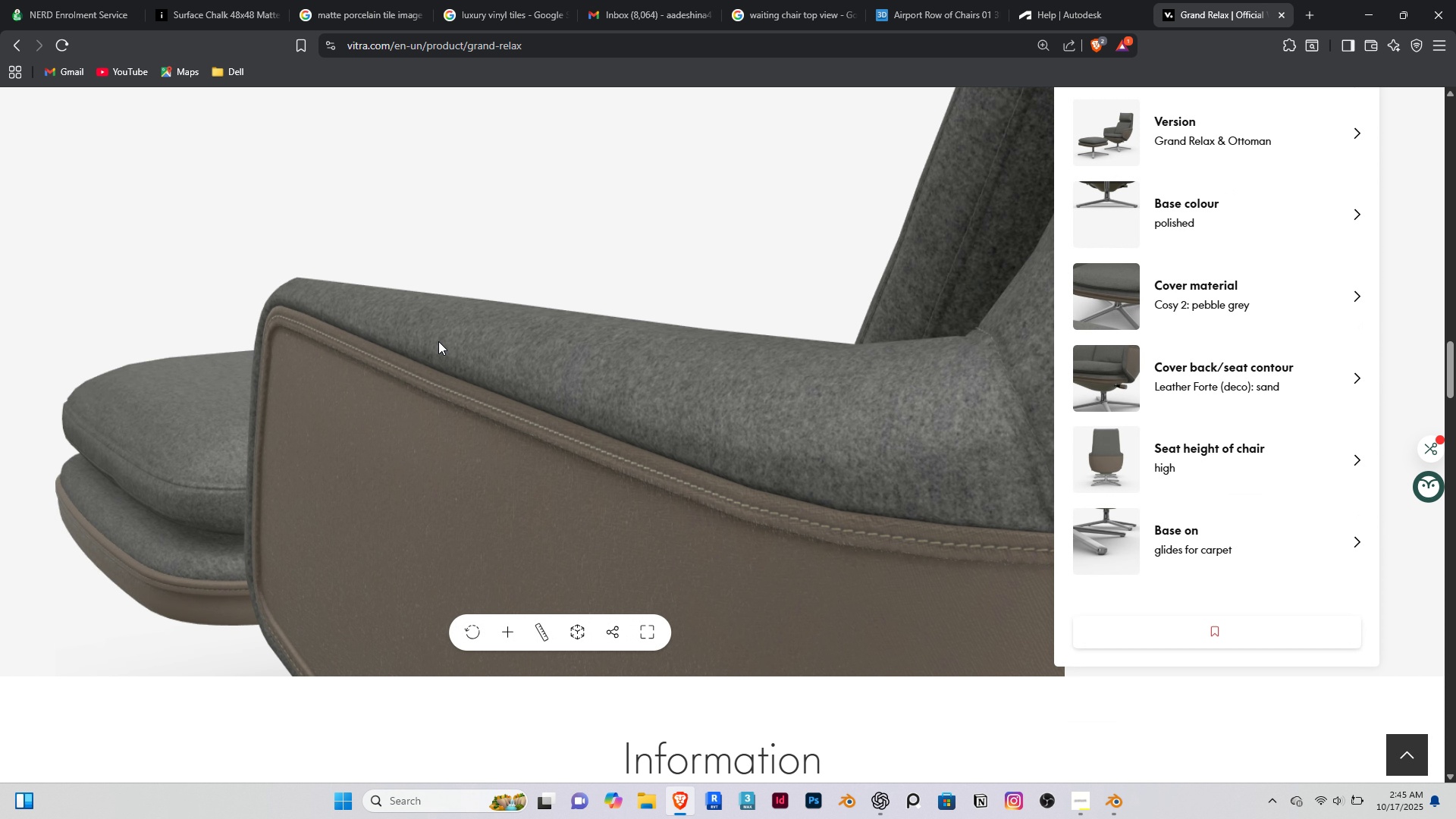 
left_click_drag(start_coordinate=[438, 341], to_coordinate=[514, 449])
 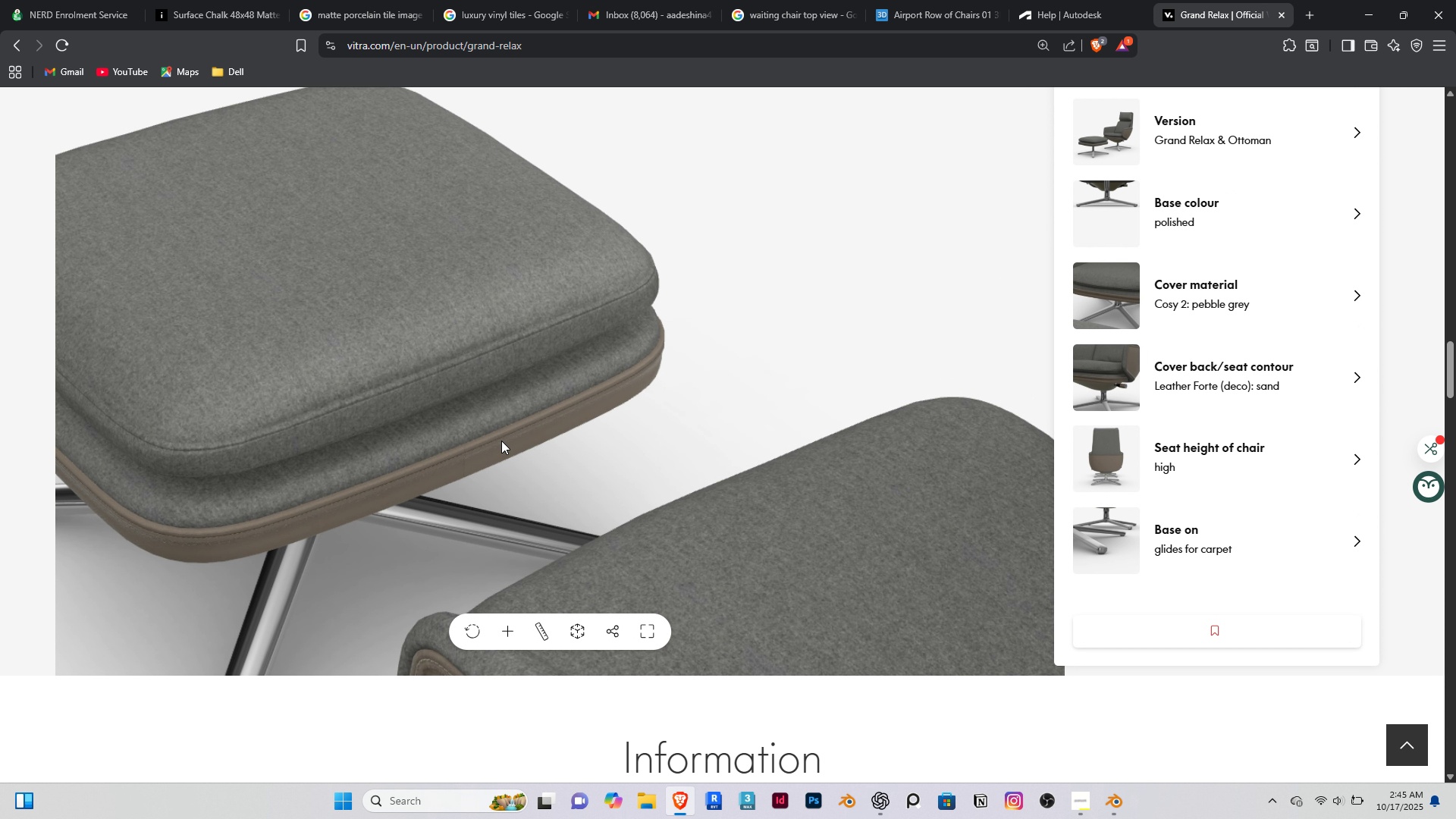 
scroll: coordinate [501, 441], scroll_direction: down, amount: 4.0
 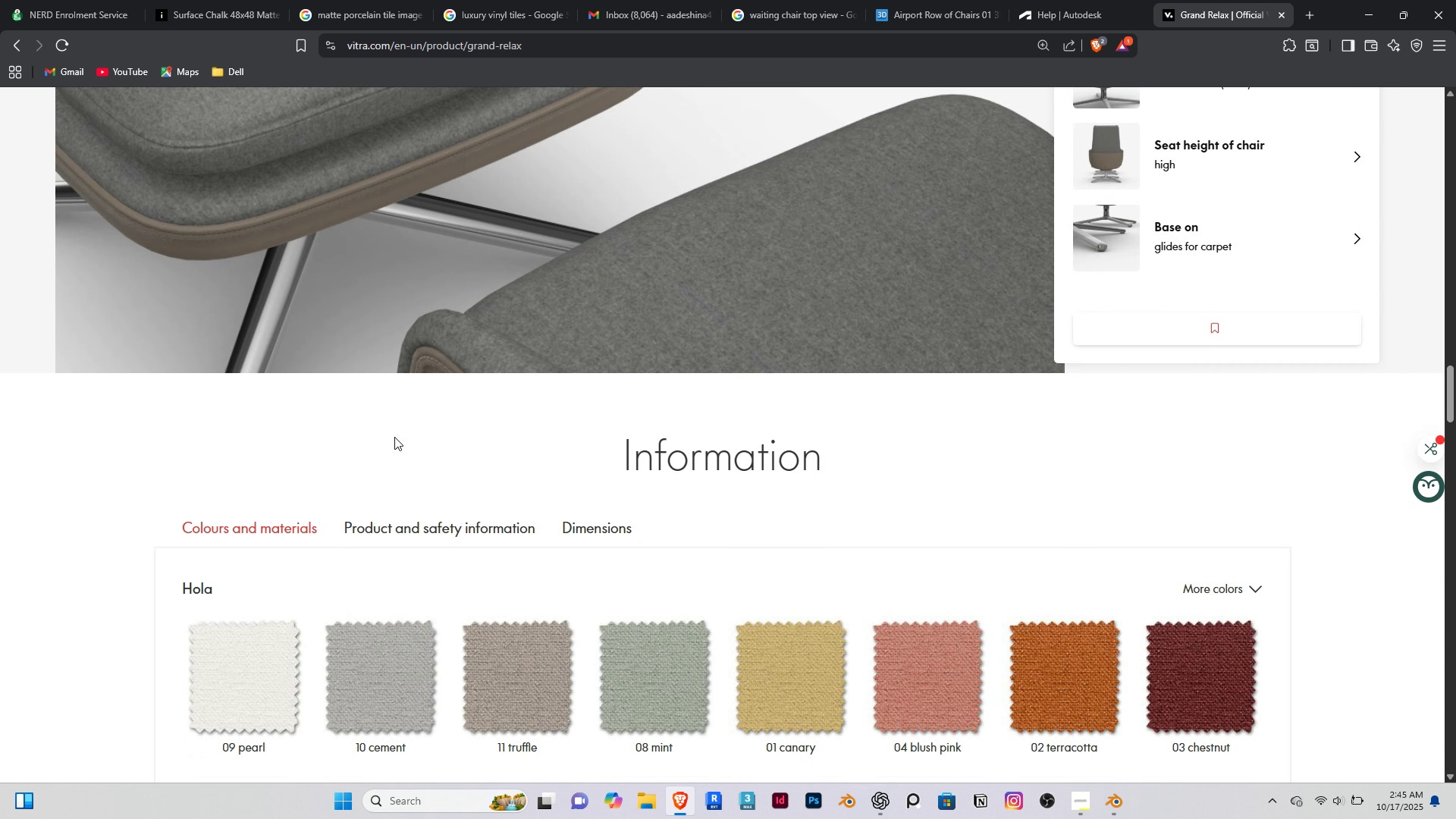 
scroll: coordinate [394, 437], scroll_direction: up, amount: 3.0
 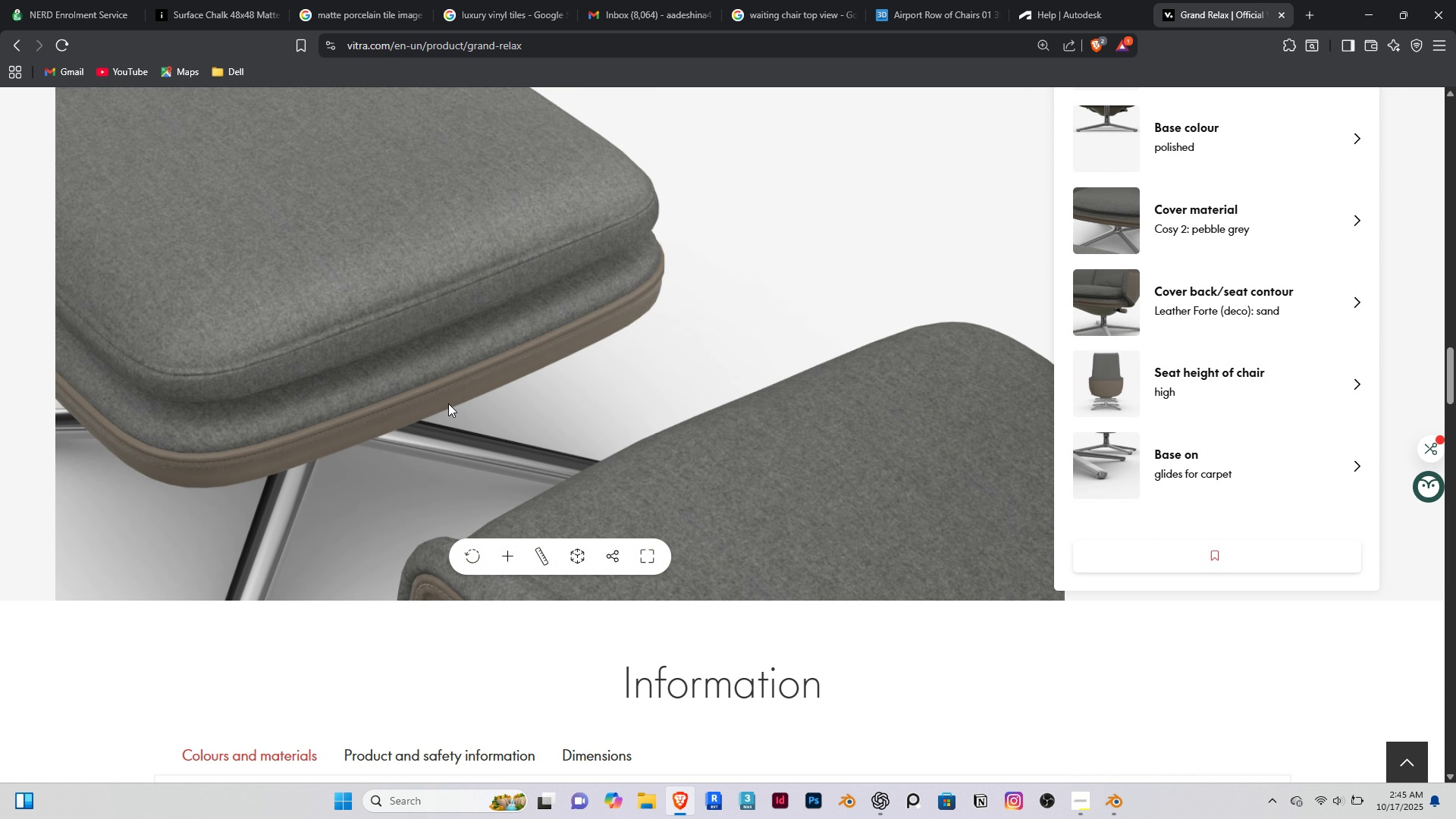 
hold_key(key=ControlRight, duration=1.51)
scroll: coordinate [447, 400], scroll_direction: down, amount: 12.0
 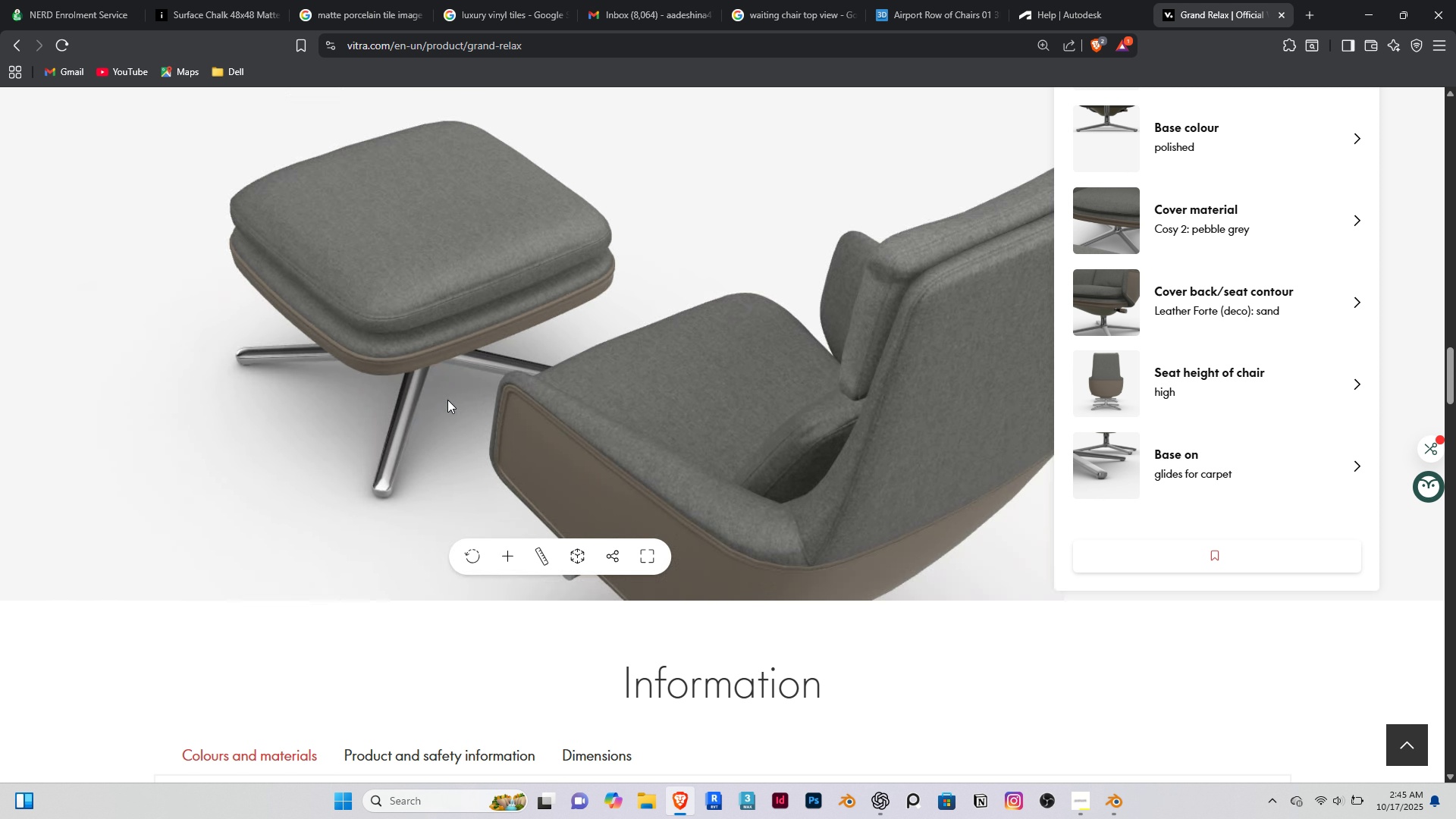 
hold_key(key=ControlRight, duration=0.67)
 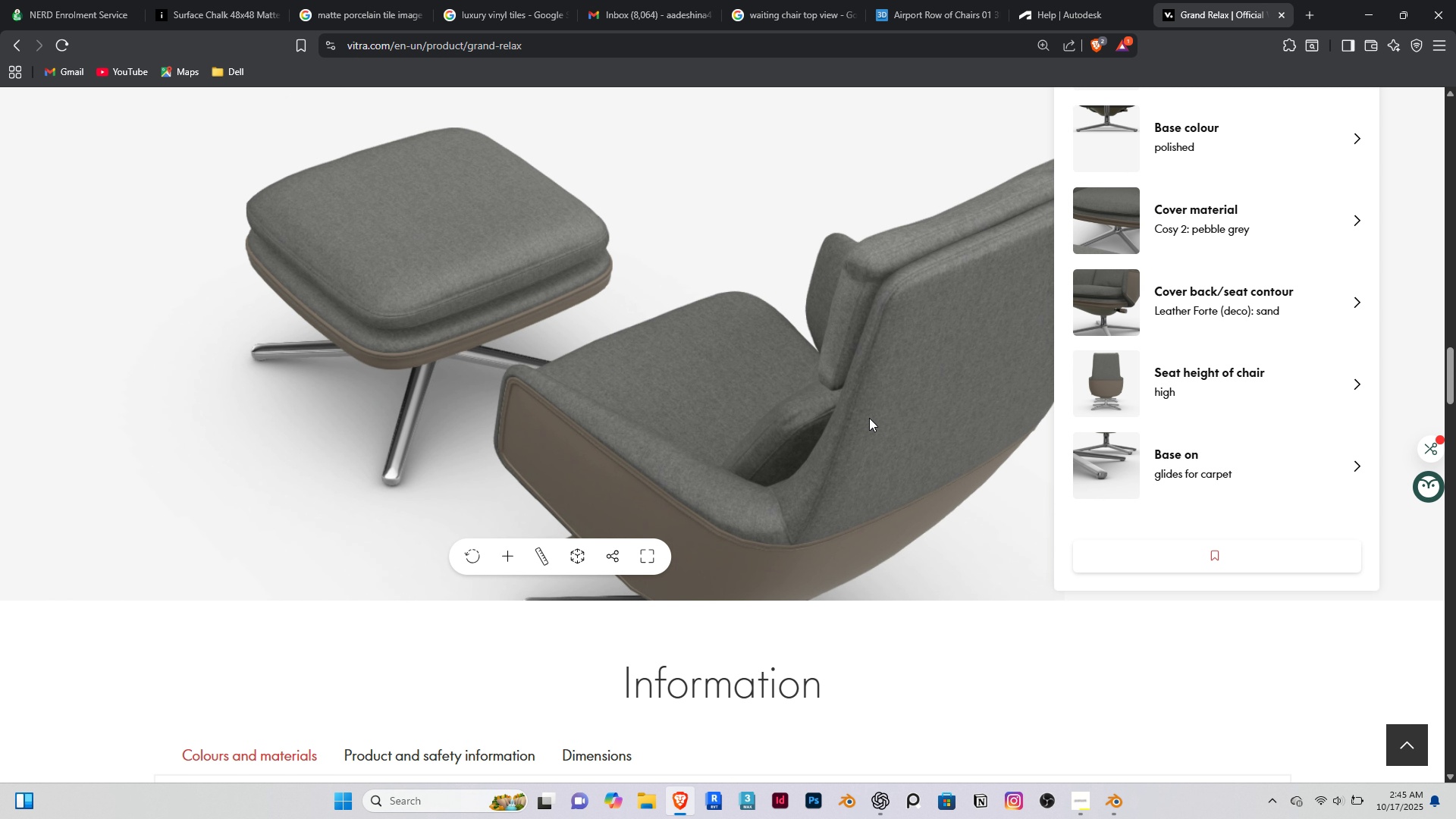 
hold_key(key=ControlRight, duration=1.06)
scroll: coordinate [957, 388], scroll_direction: up, amount: 8.0
 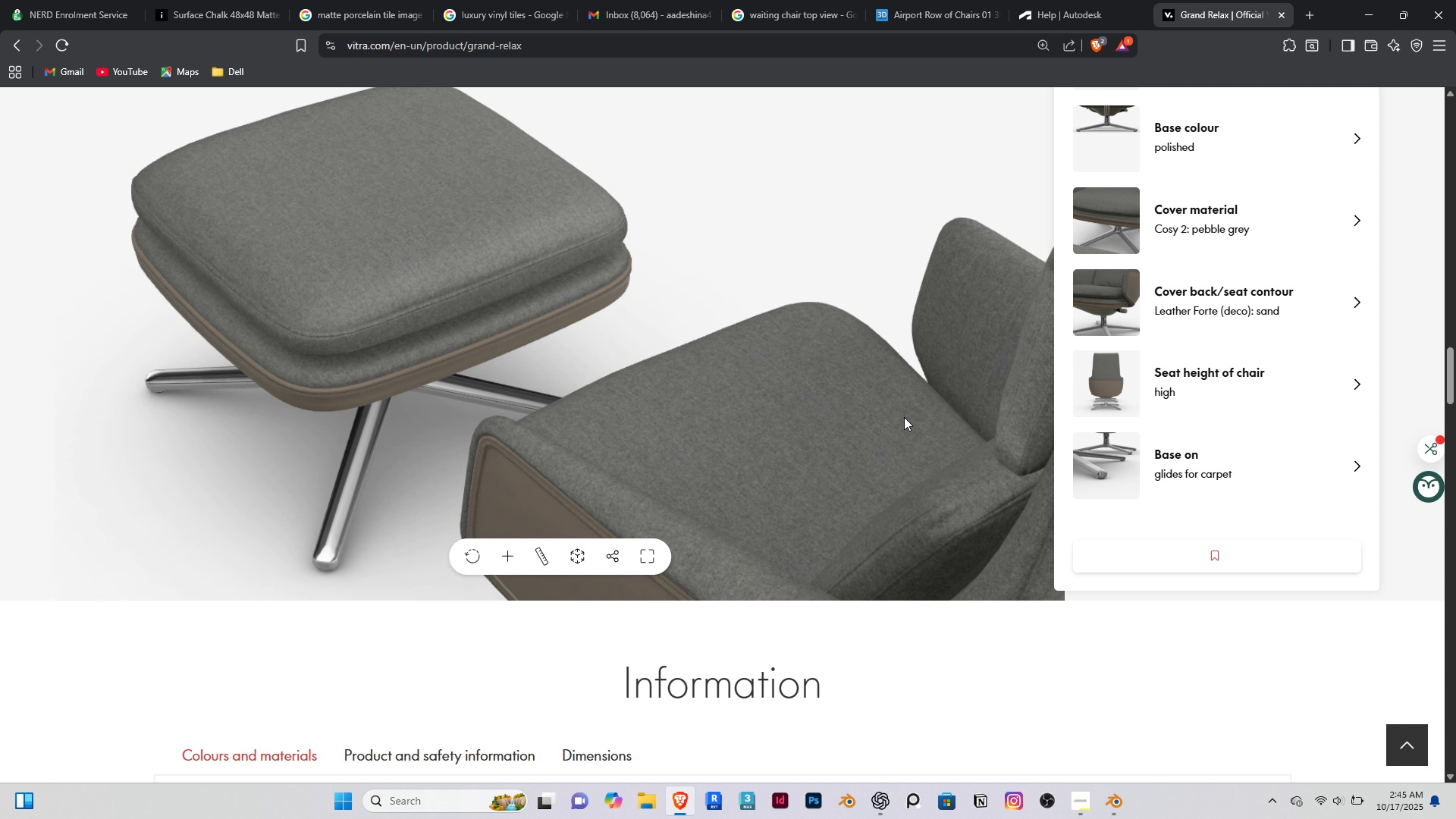 
hold_key(key=ControlRight, duration=18.57)
left_click_drag(start_coordinate=[901, 418], to_coordinate=[617, 369])
 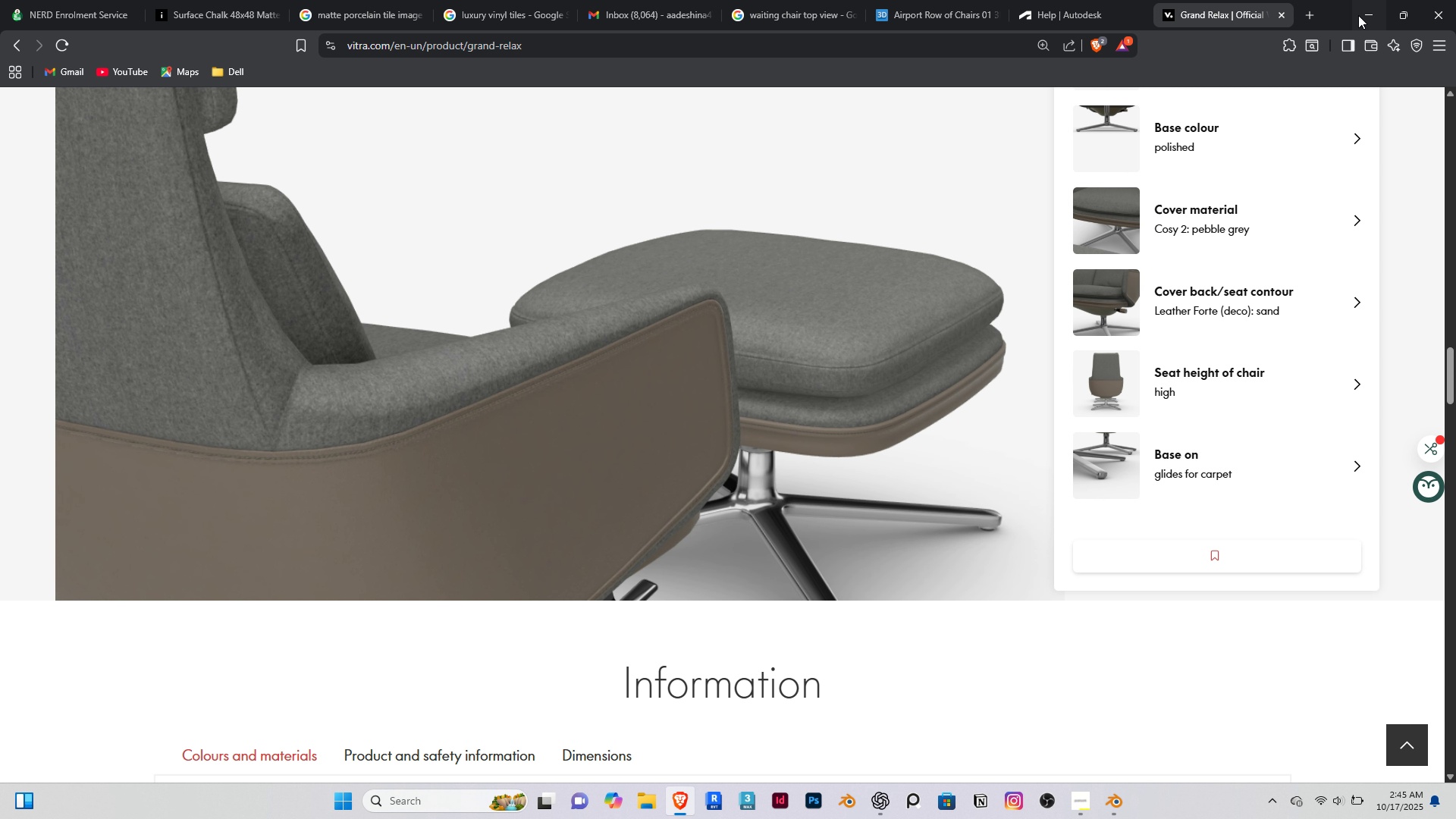 
left_click([1361, 14])
 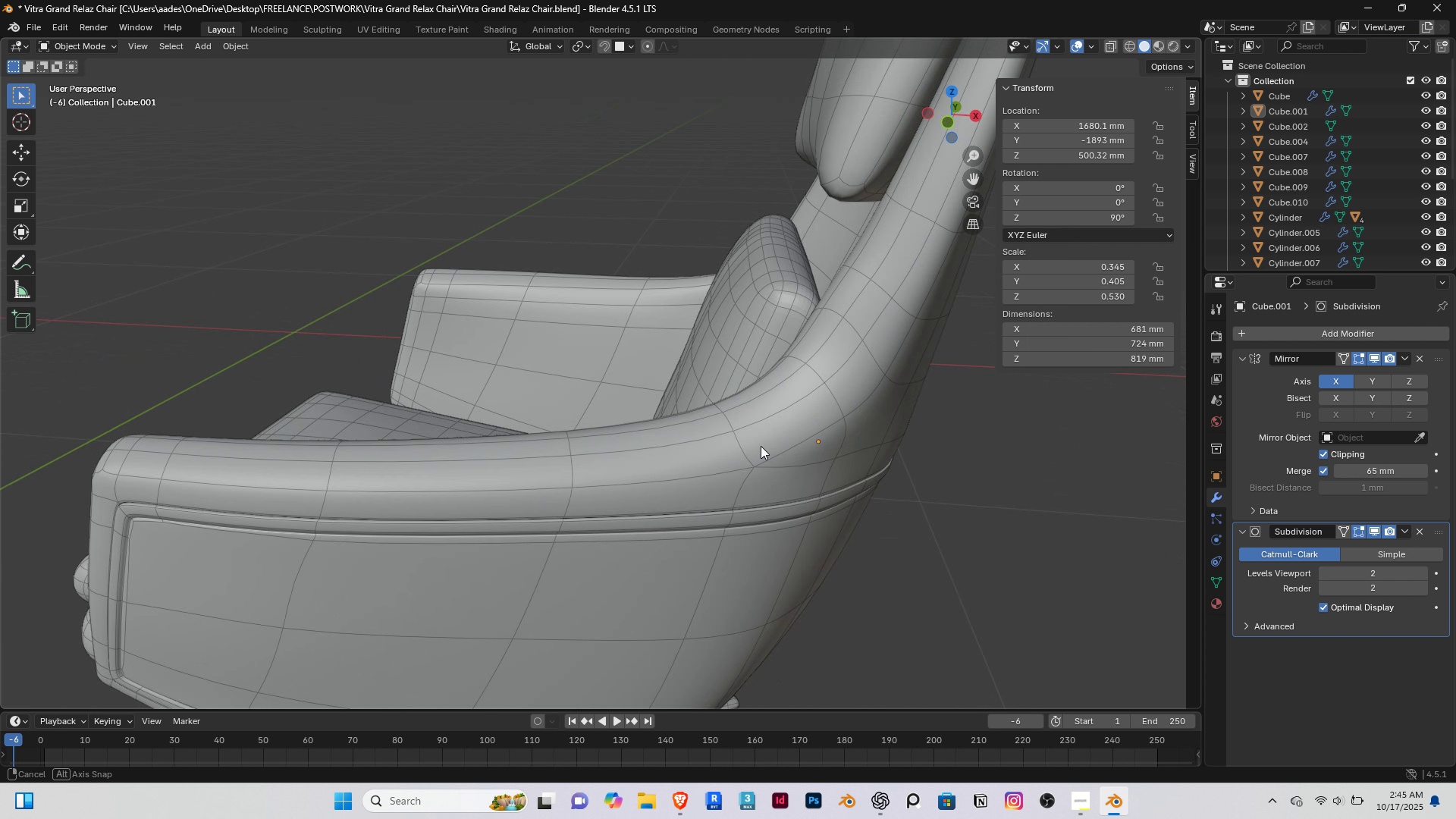 
hold_key(key=ShiftRight, duration=0.46)
 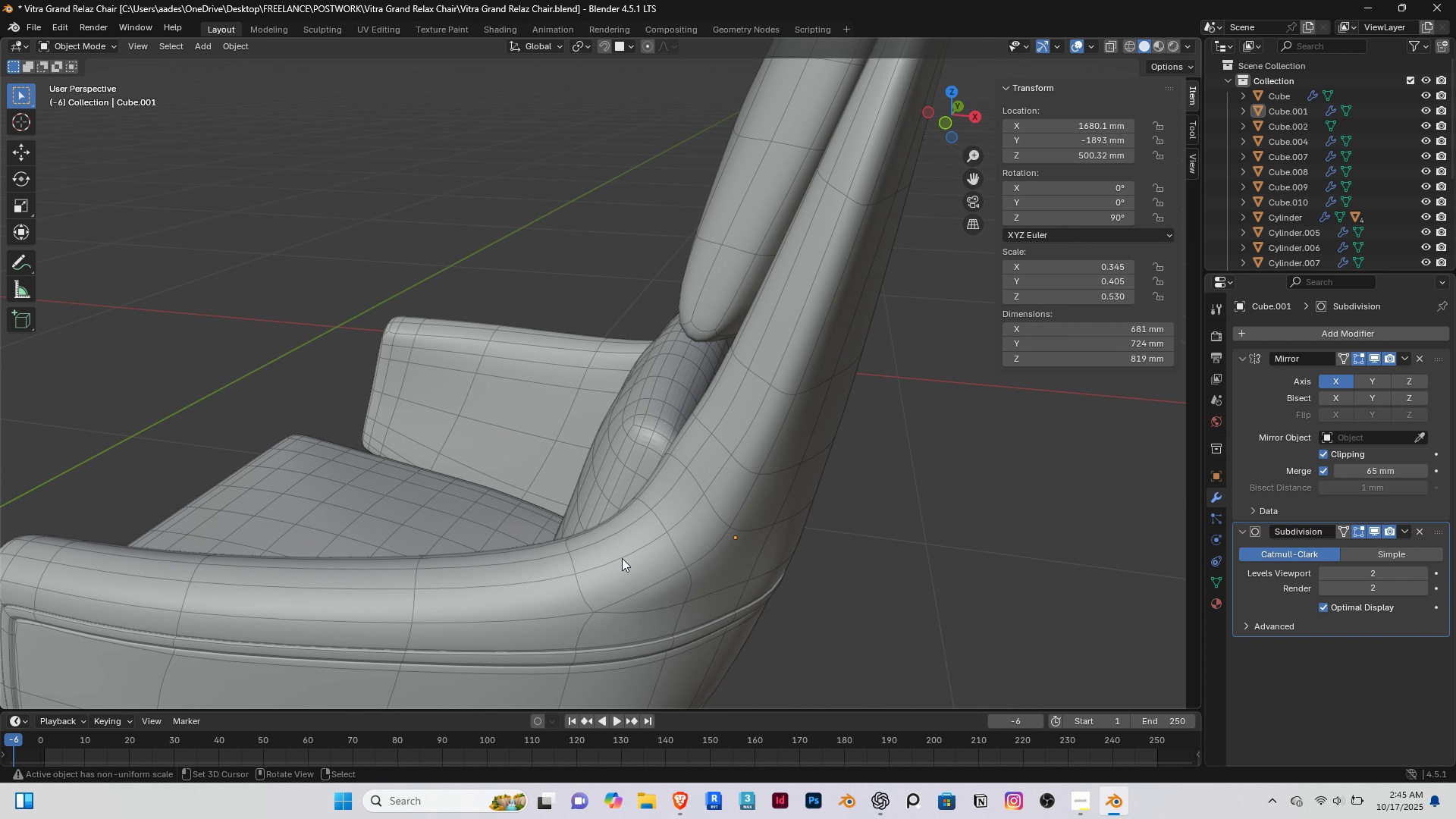 
scroll: coordinate [622, 558], scroll_direction: down, amount: 1.0
 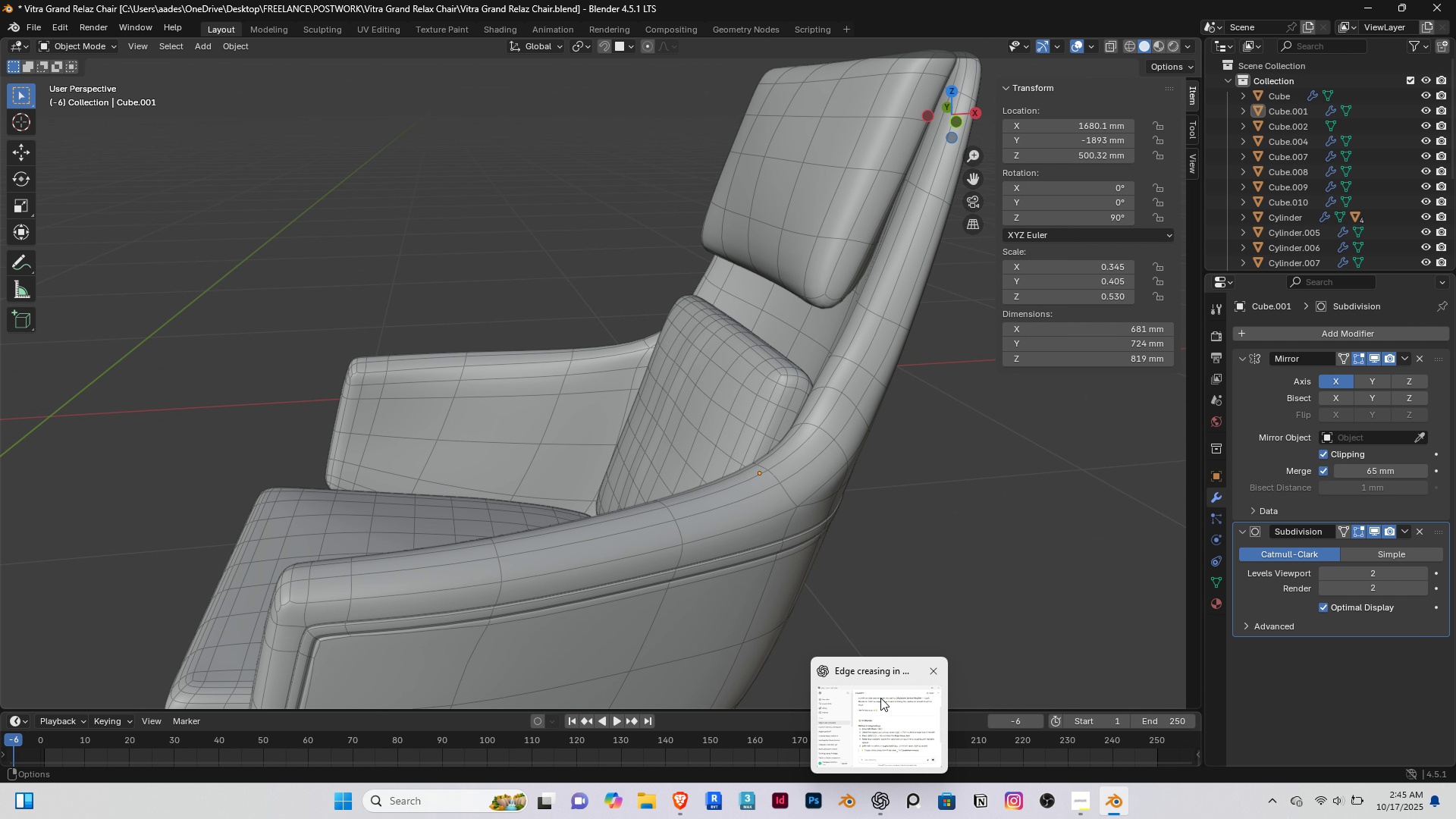 
left_click([931, 670])
 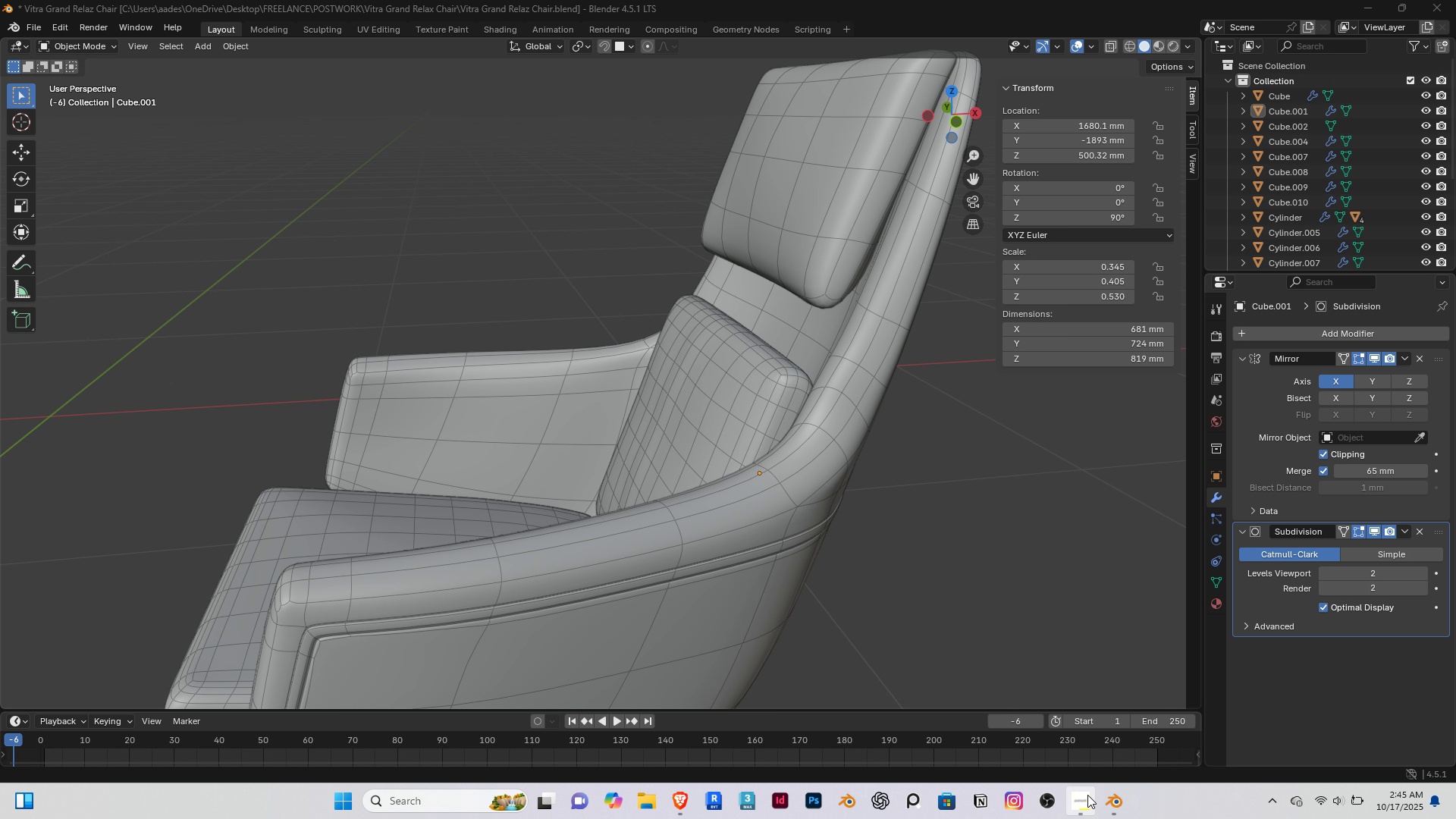 
left_click([1087, 795])